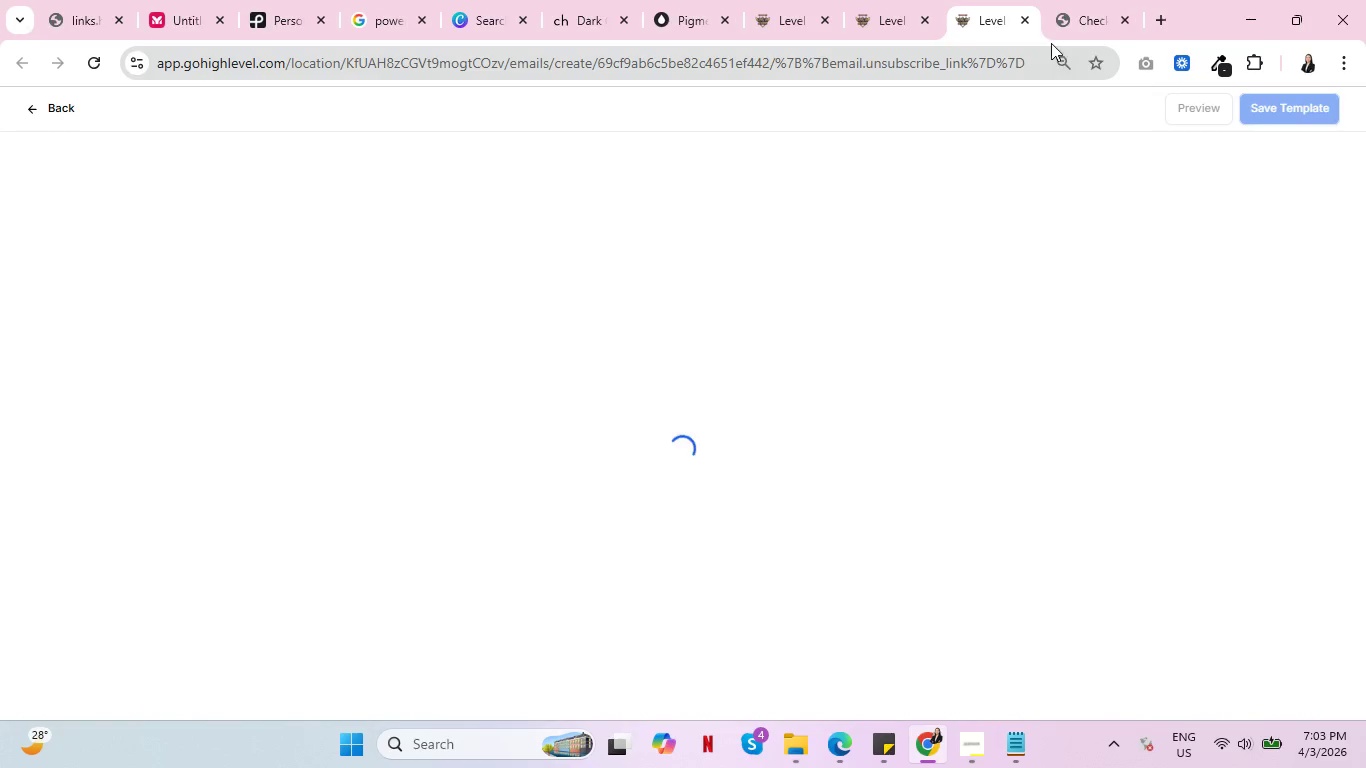 
left_click([1029, 15])
 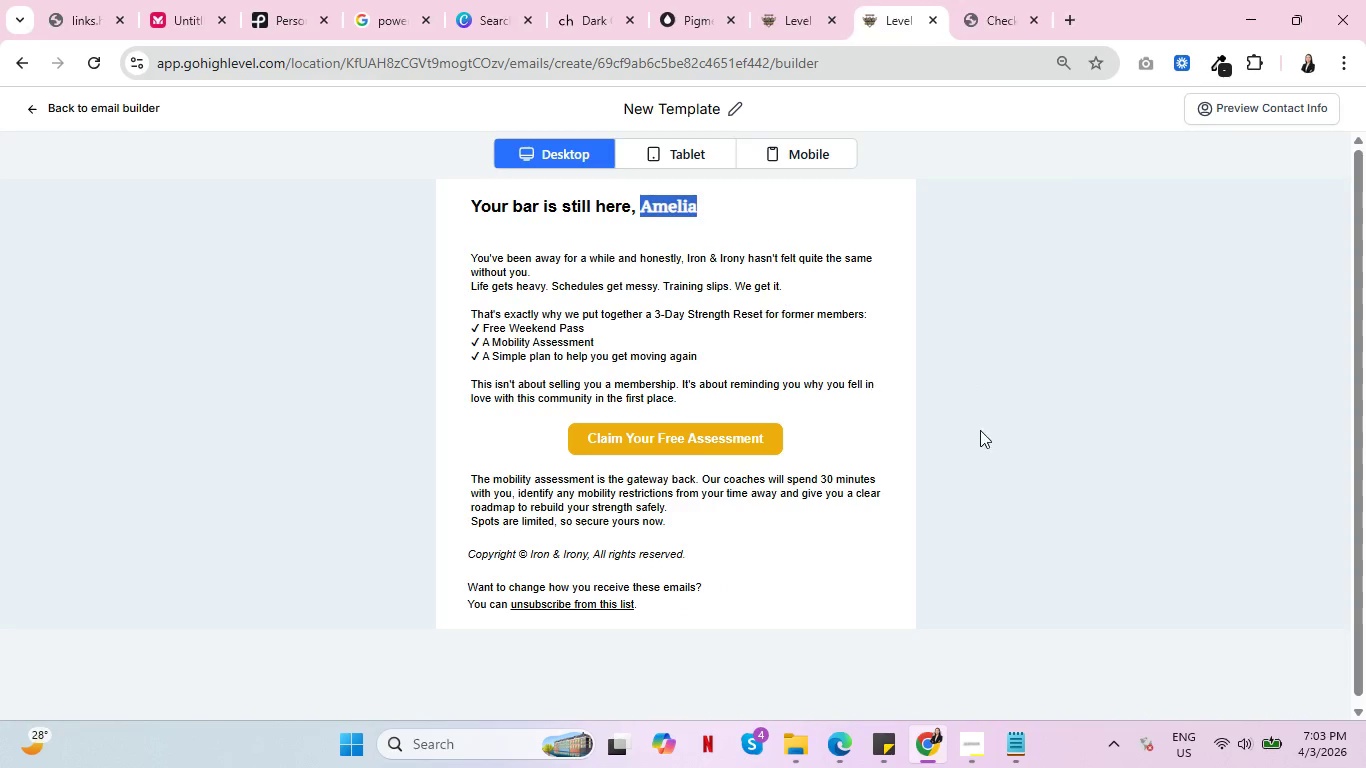 
scroll: coordinate [990, 454], scroll_direction: up, amount: 2.0
 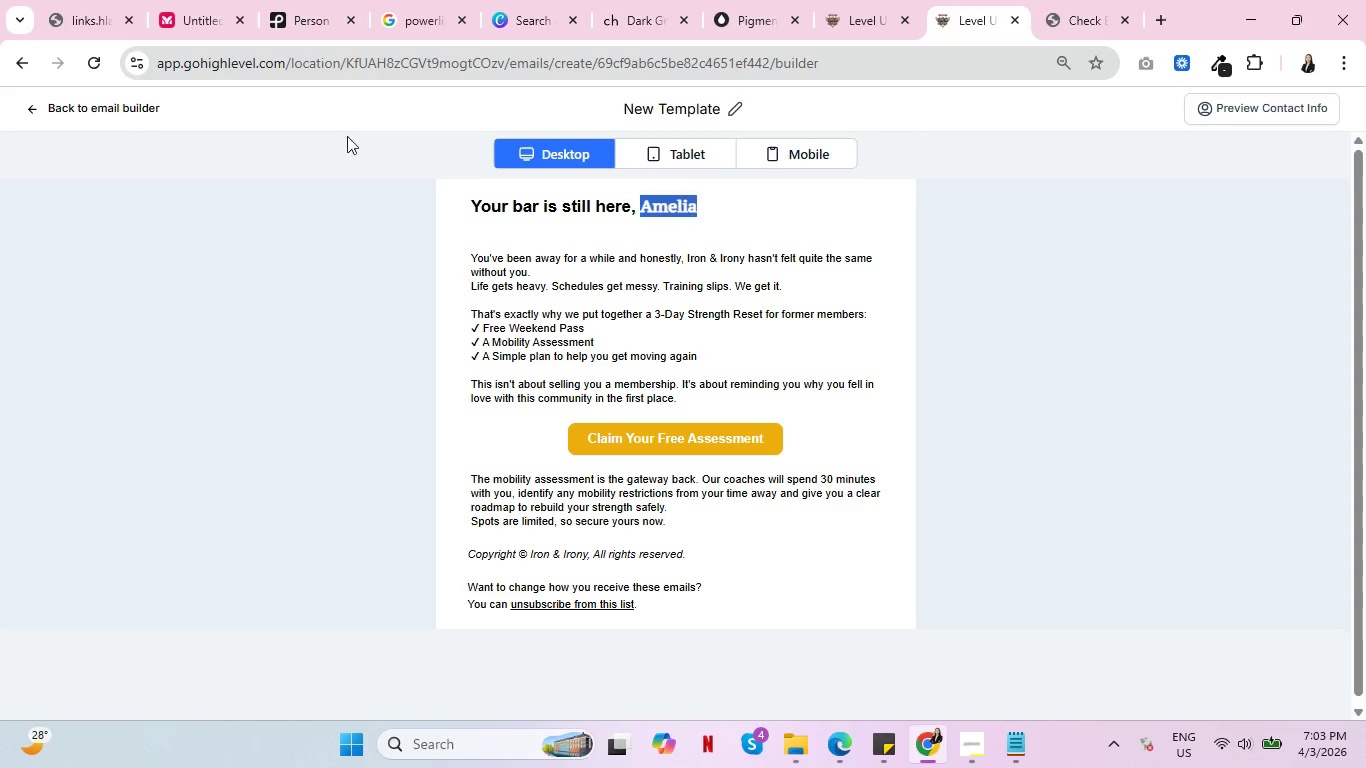 
left_click([92, 111])
 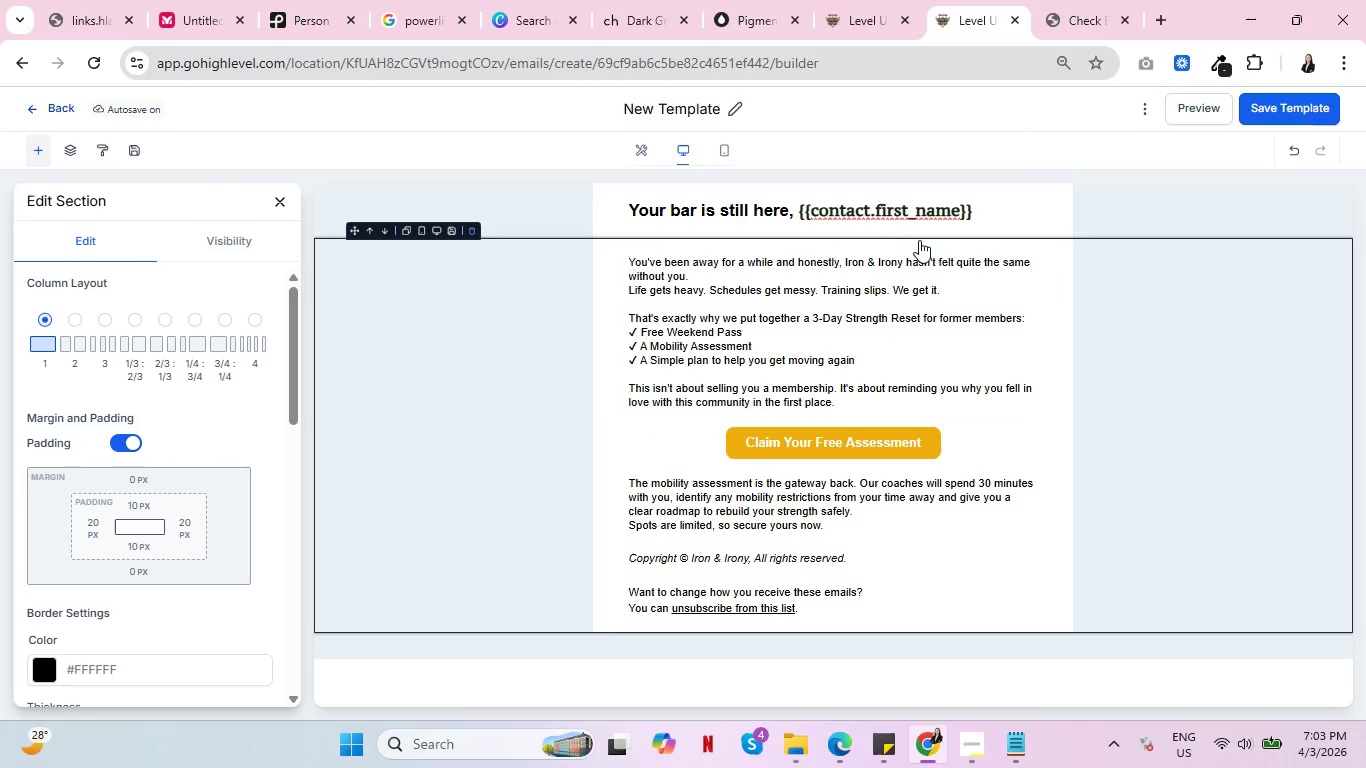 
left_click([876, 216])
 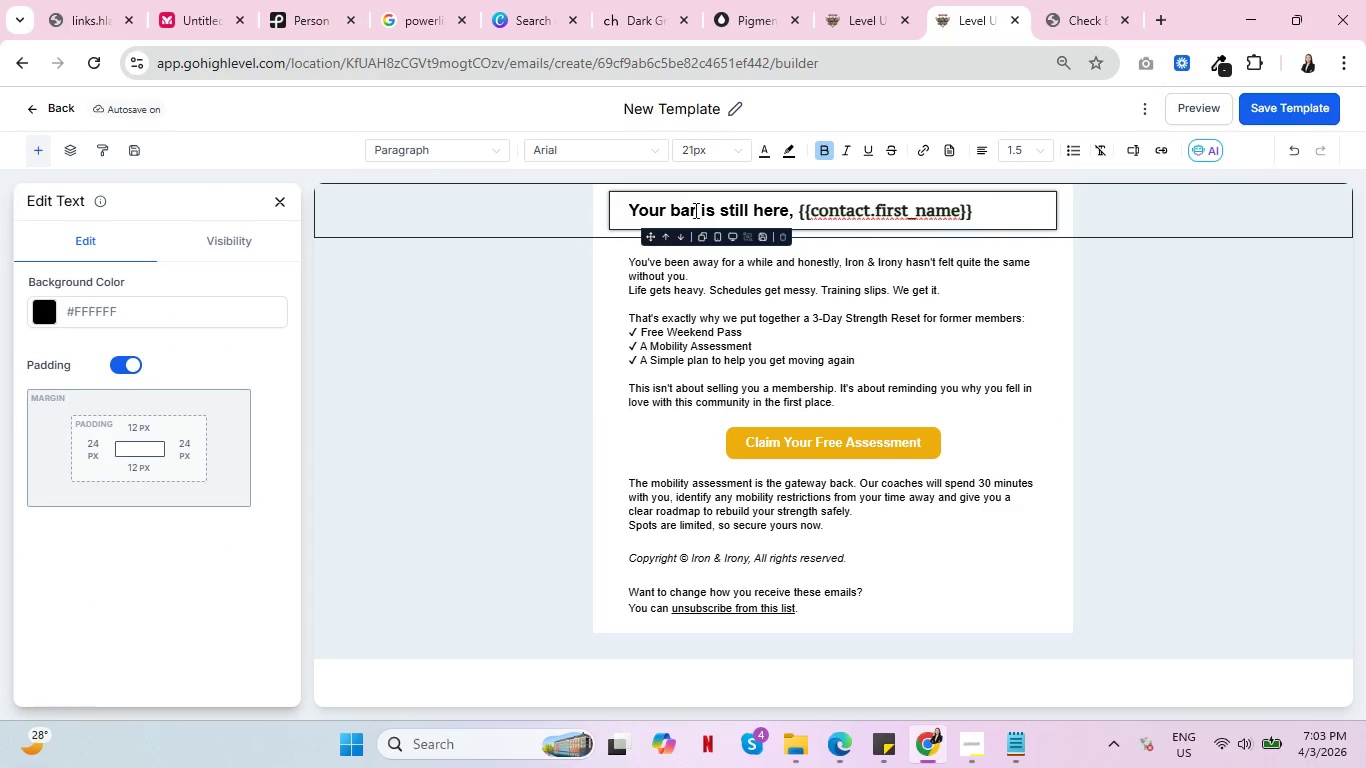 
left_click([694, 209])
 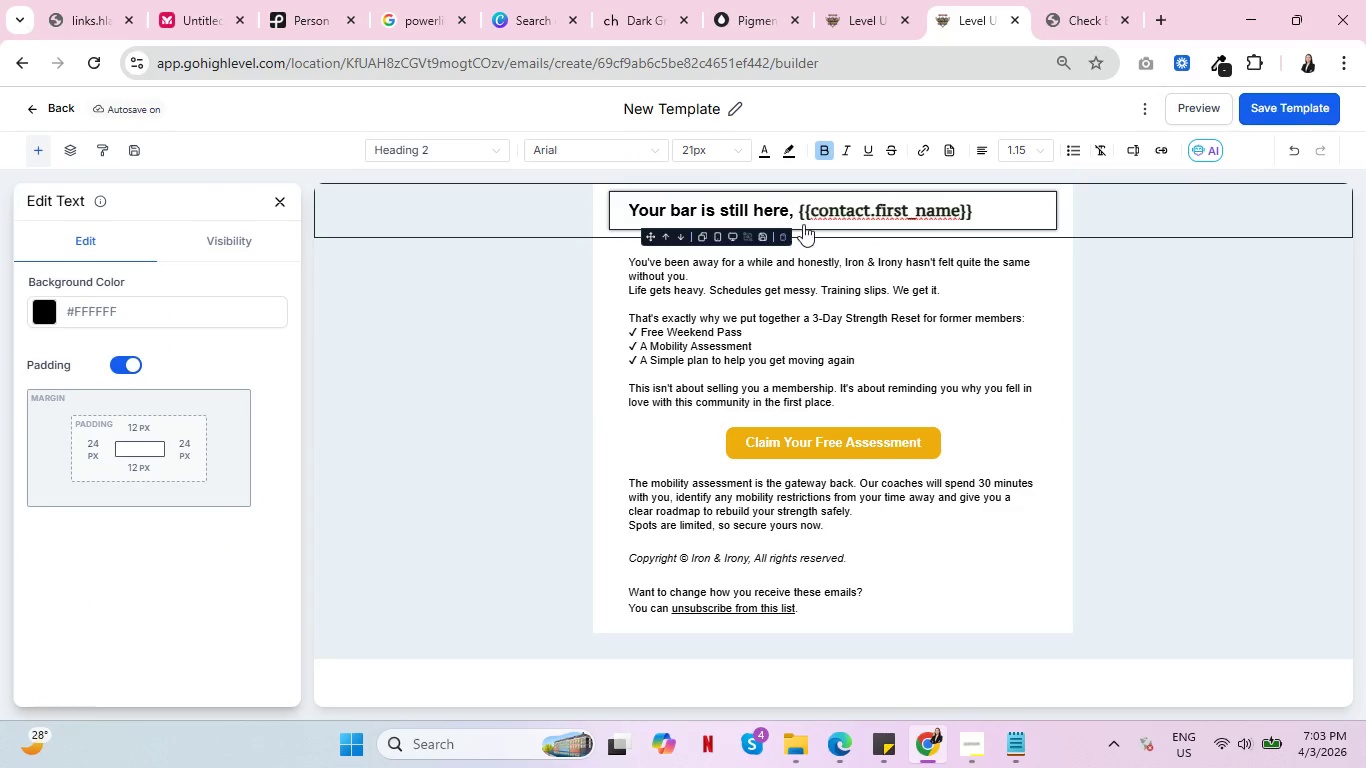 
left_click([836, 214])
 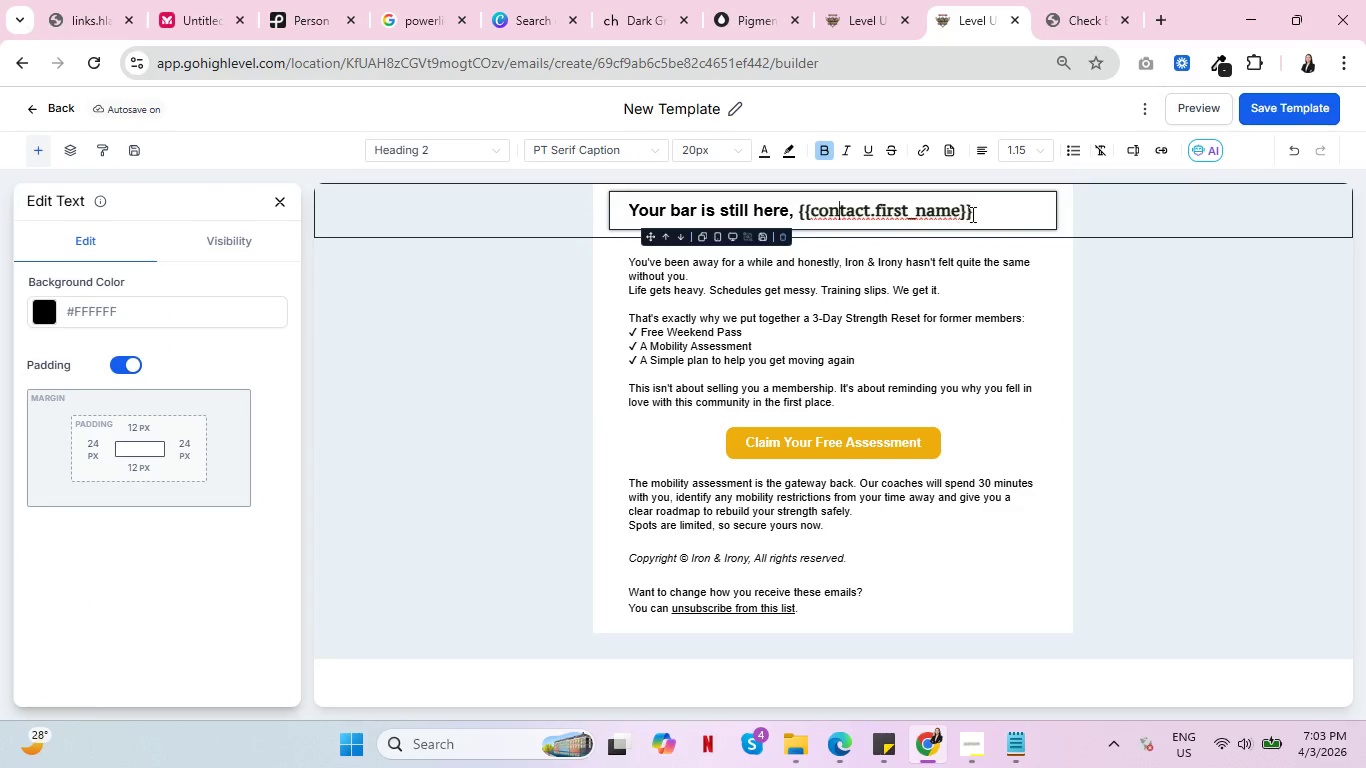 
left_click([978, 214])
 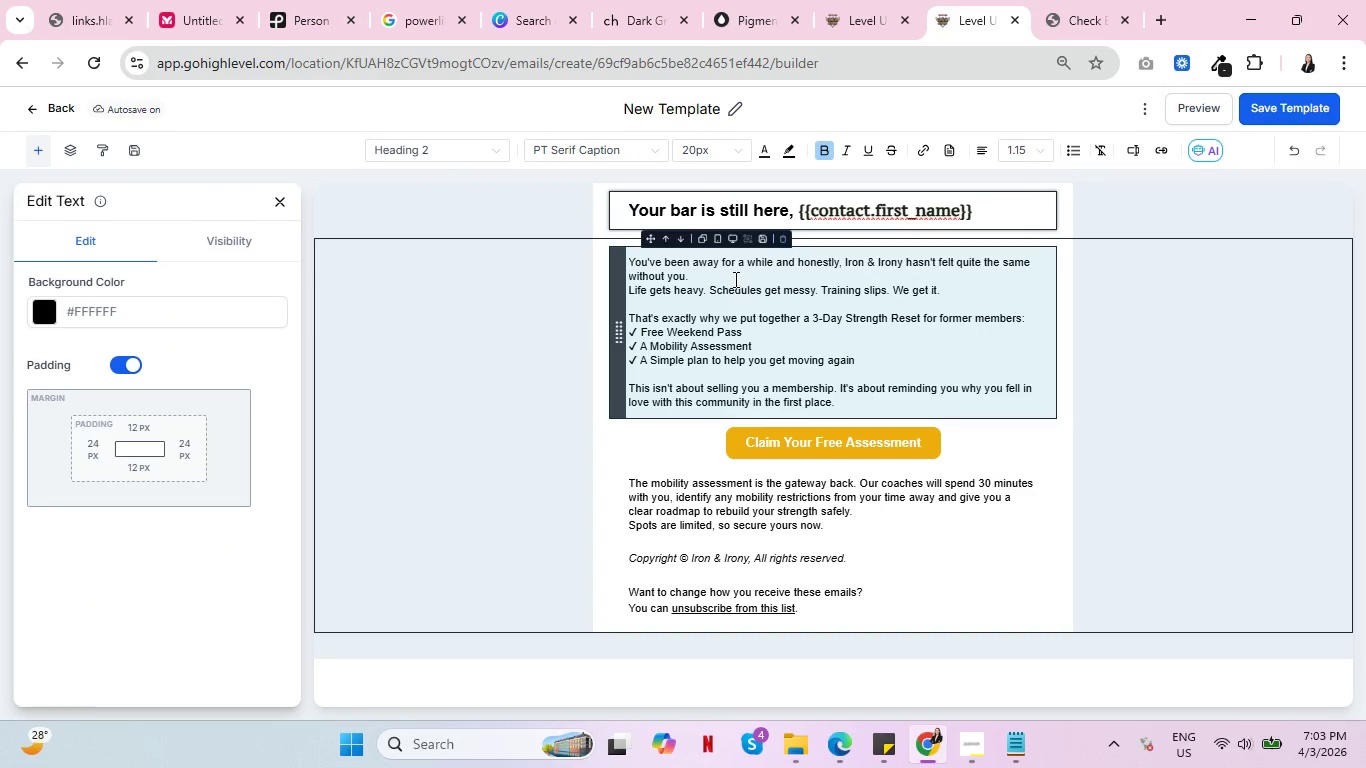 
left_click([734, 279])
 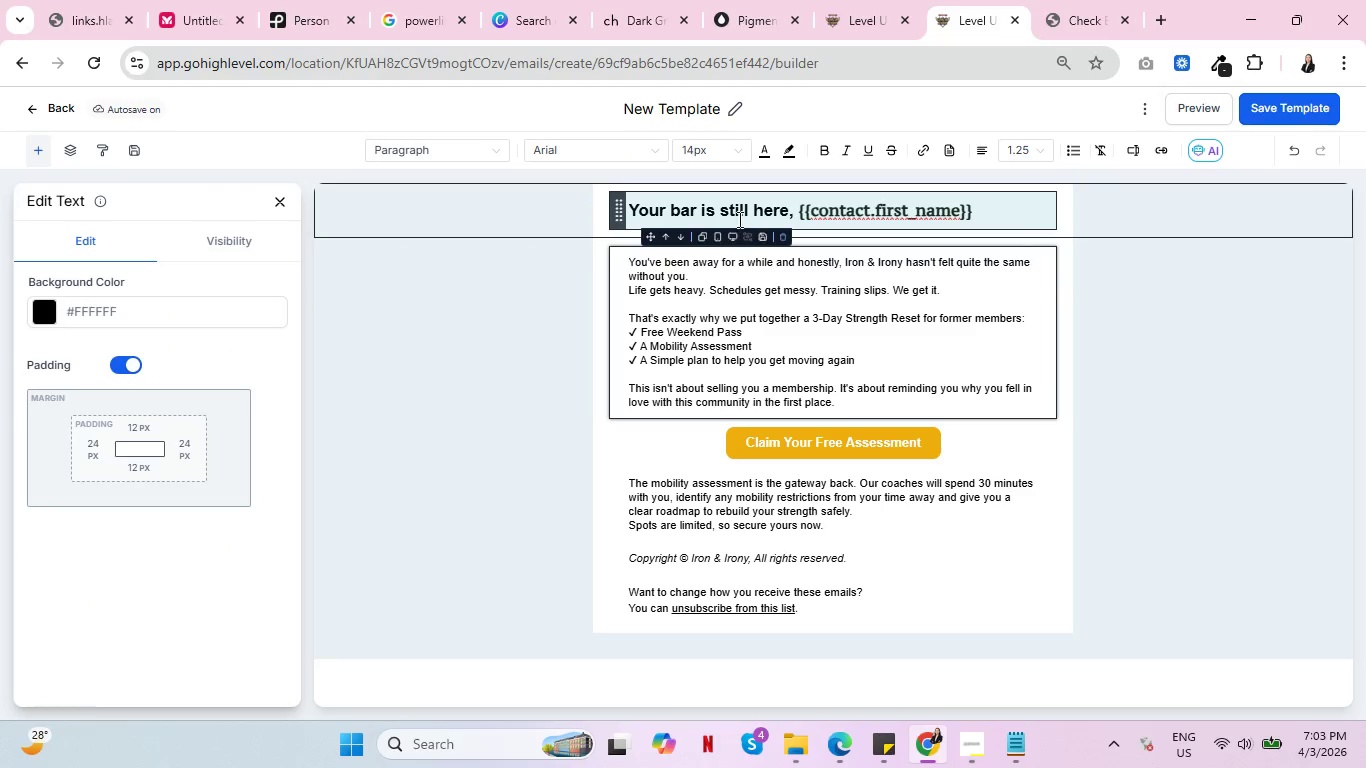 
left_click([739, 208])
 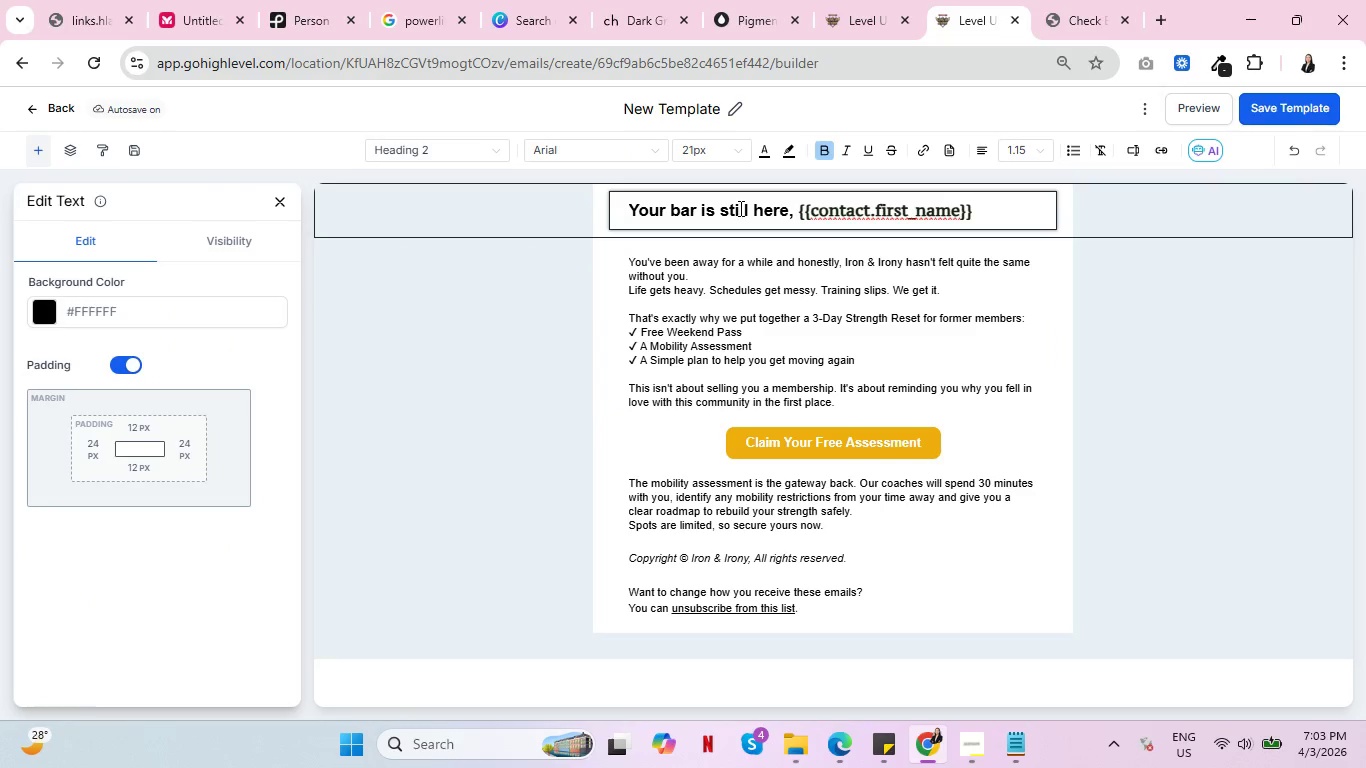 
key(Control+ControlLeft)
 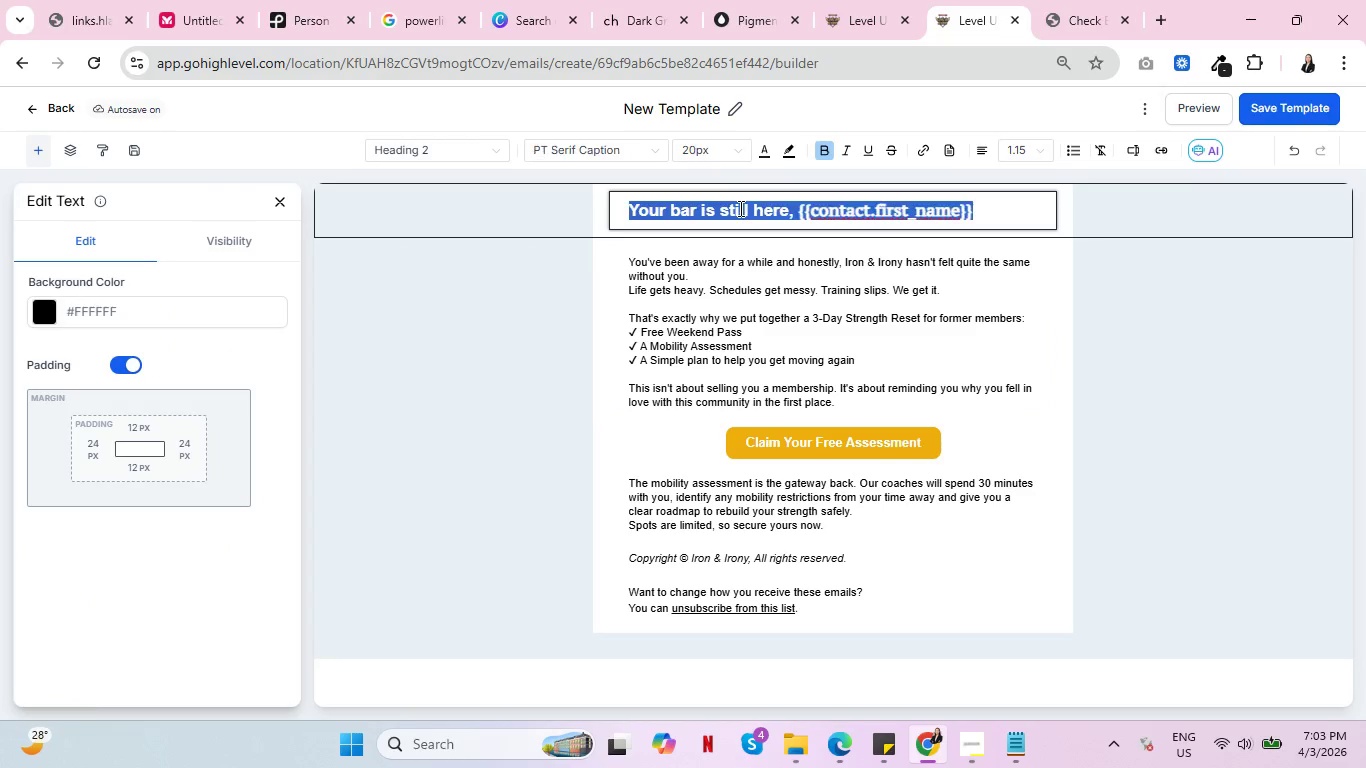 
key(Control+A)
 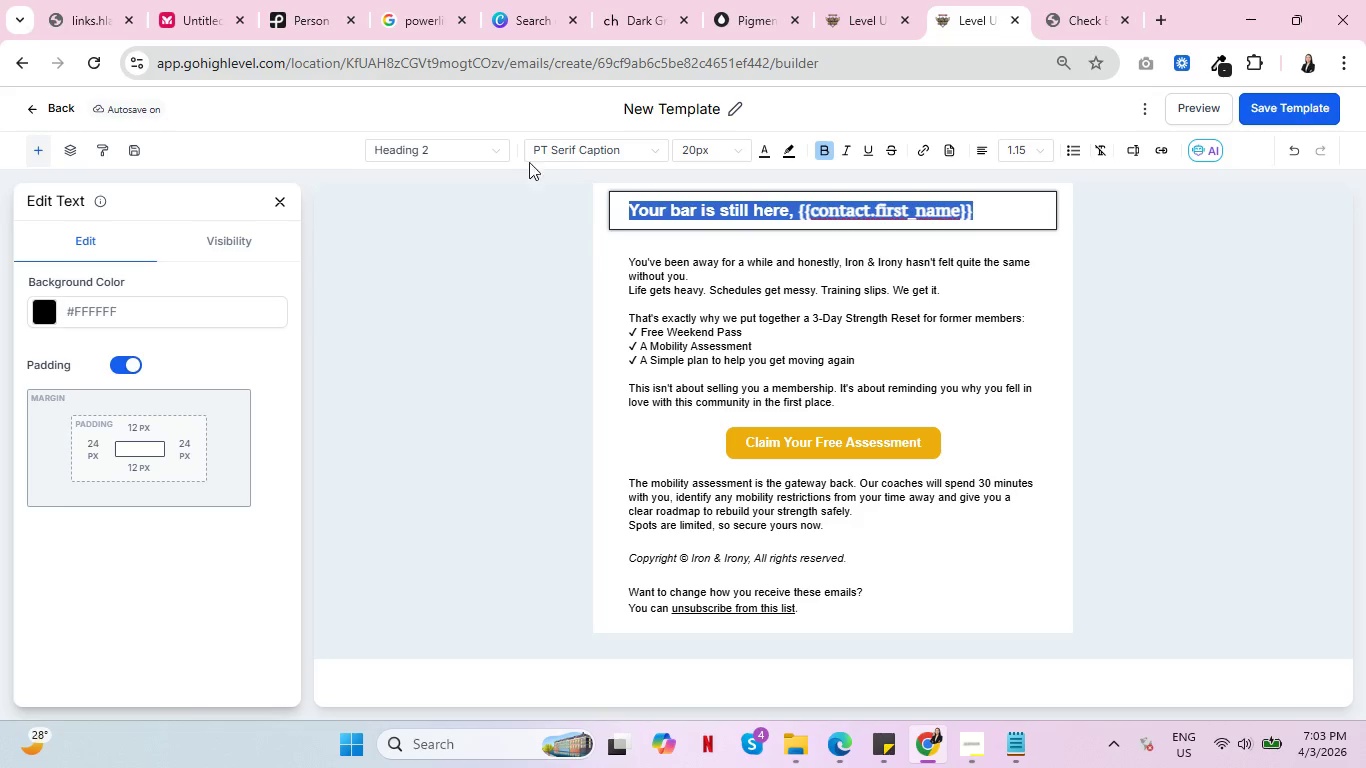 
left_click([542, 156])
 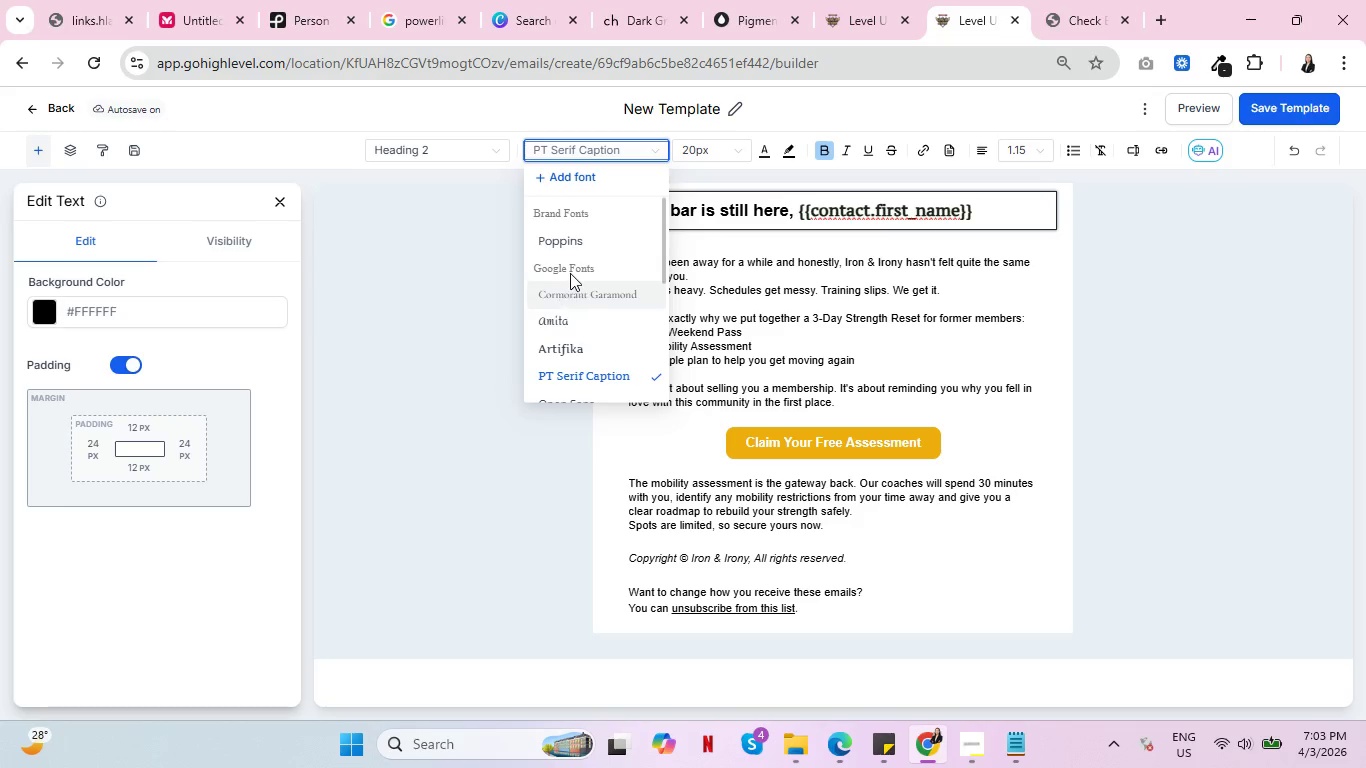 
scroll: coordinate [578, 219], scroll_direction: down, amount: 1.0
 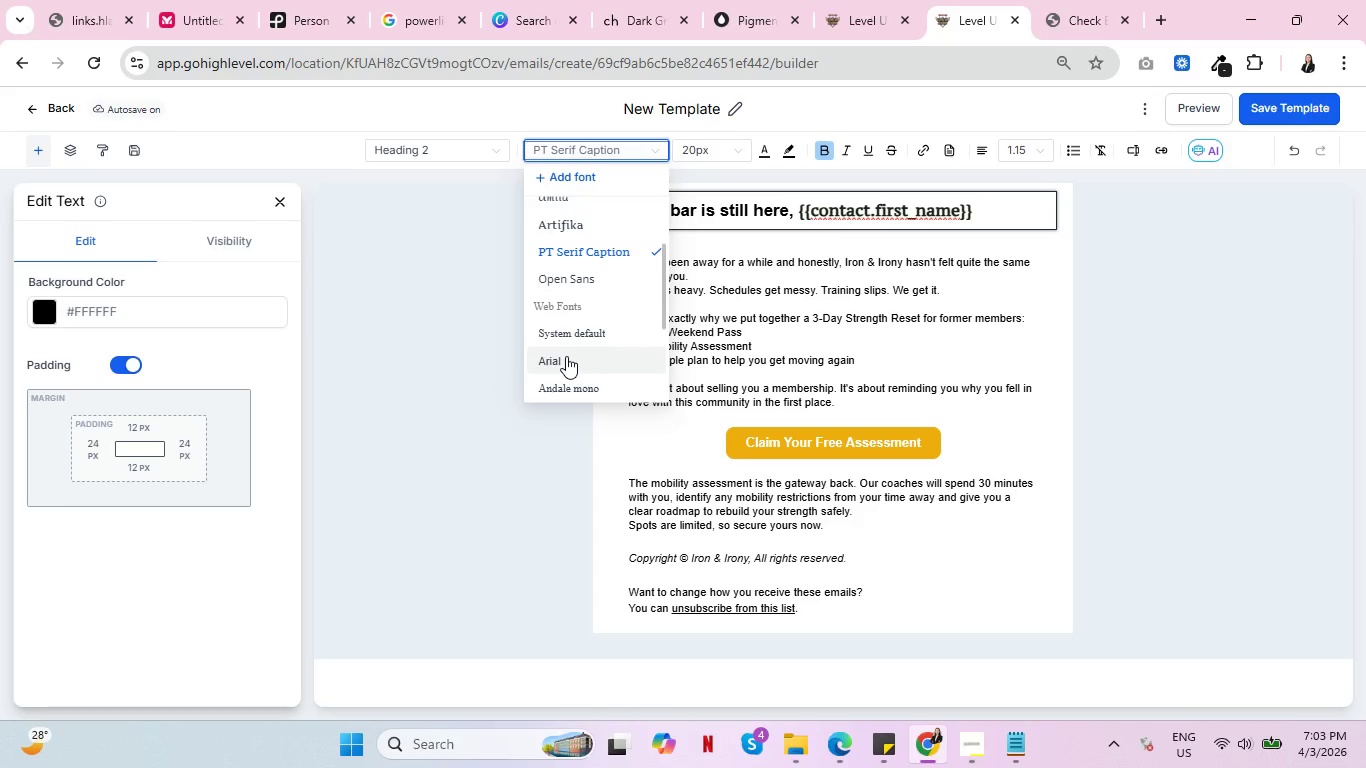 
left_click([566, 356])
 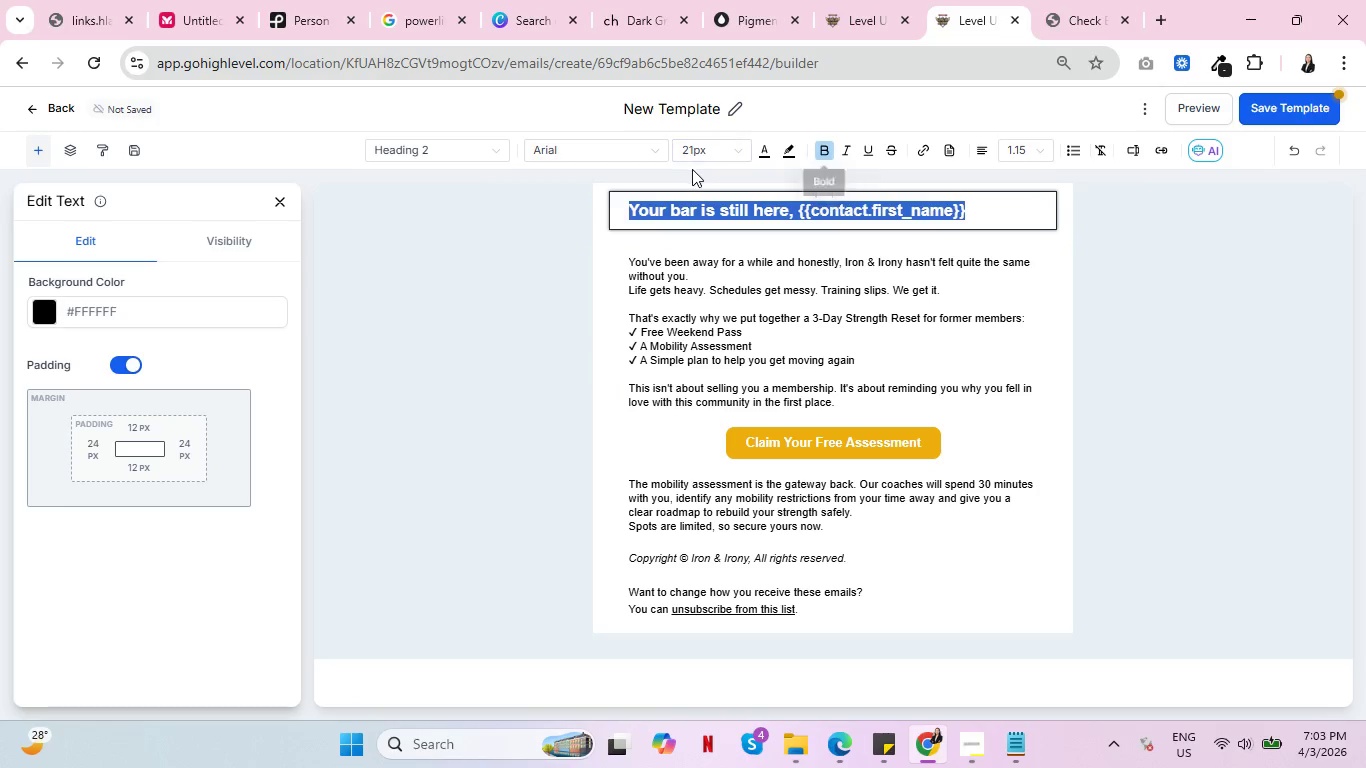 
left_click([770, 154])
 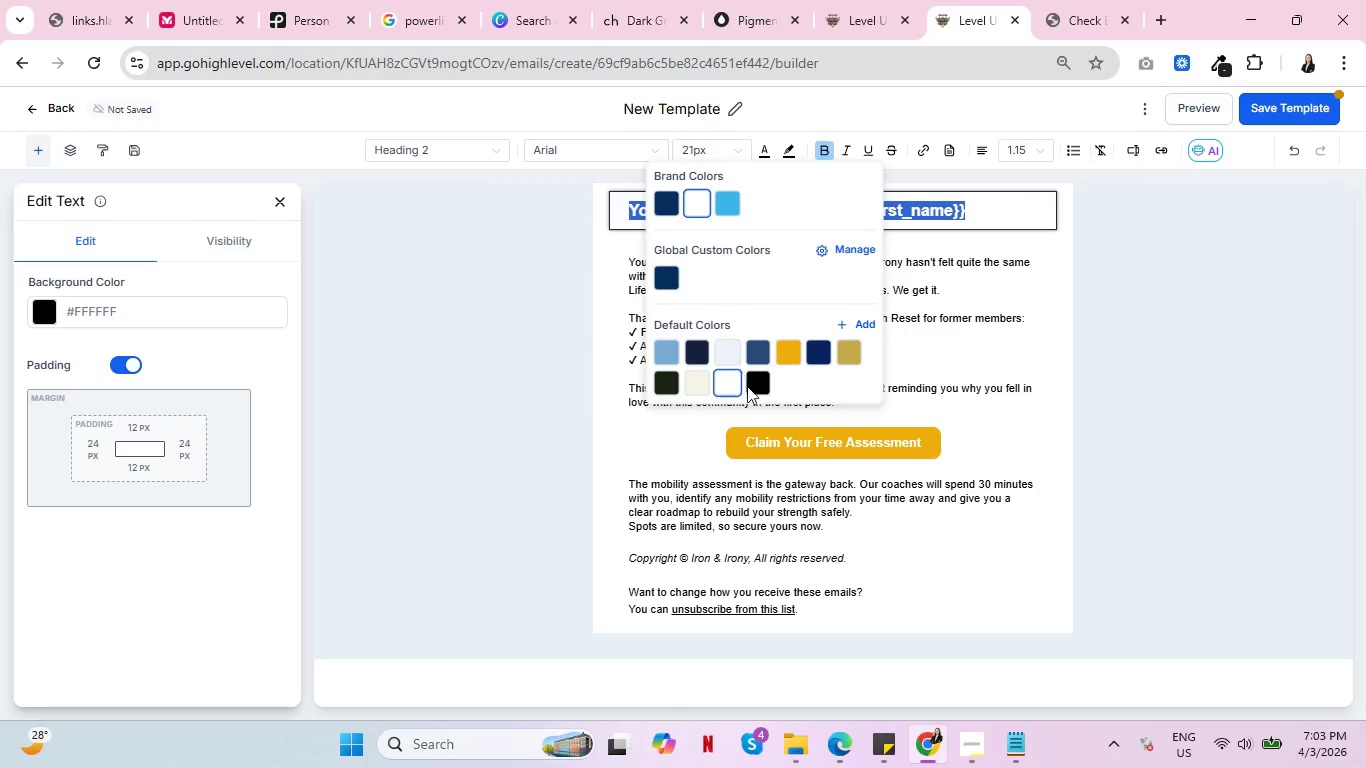 
left_click([760, 387])
 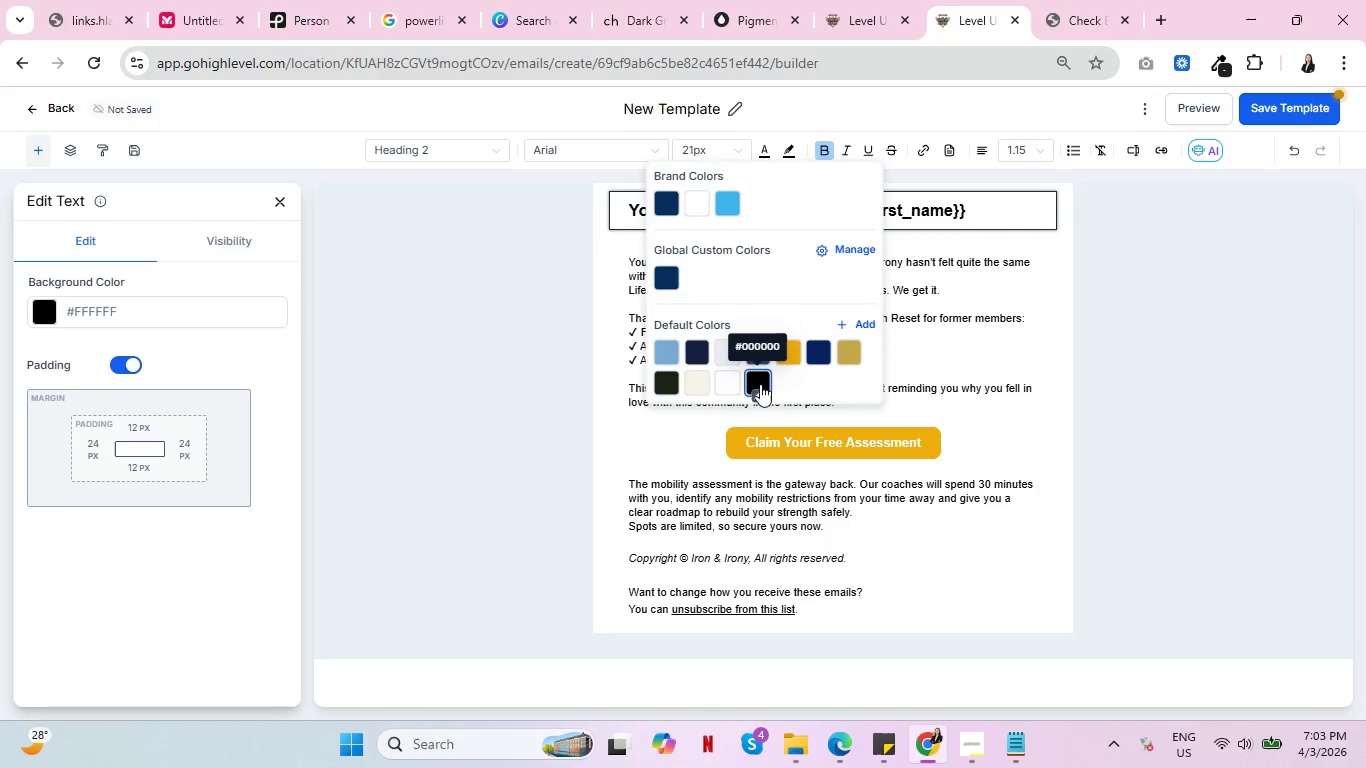 
left_click([958, 294])
 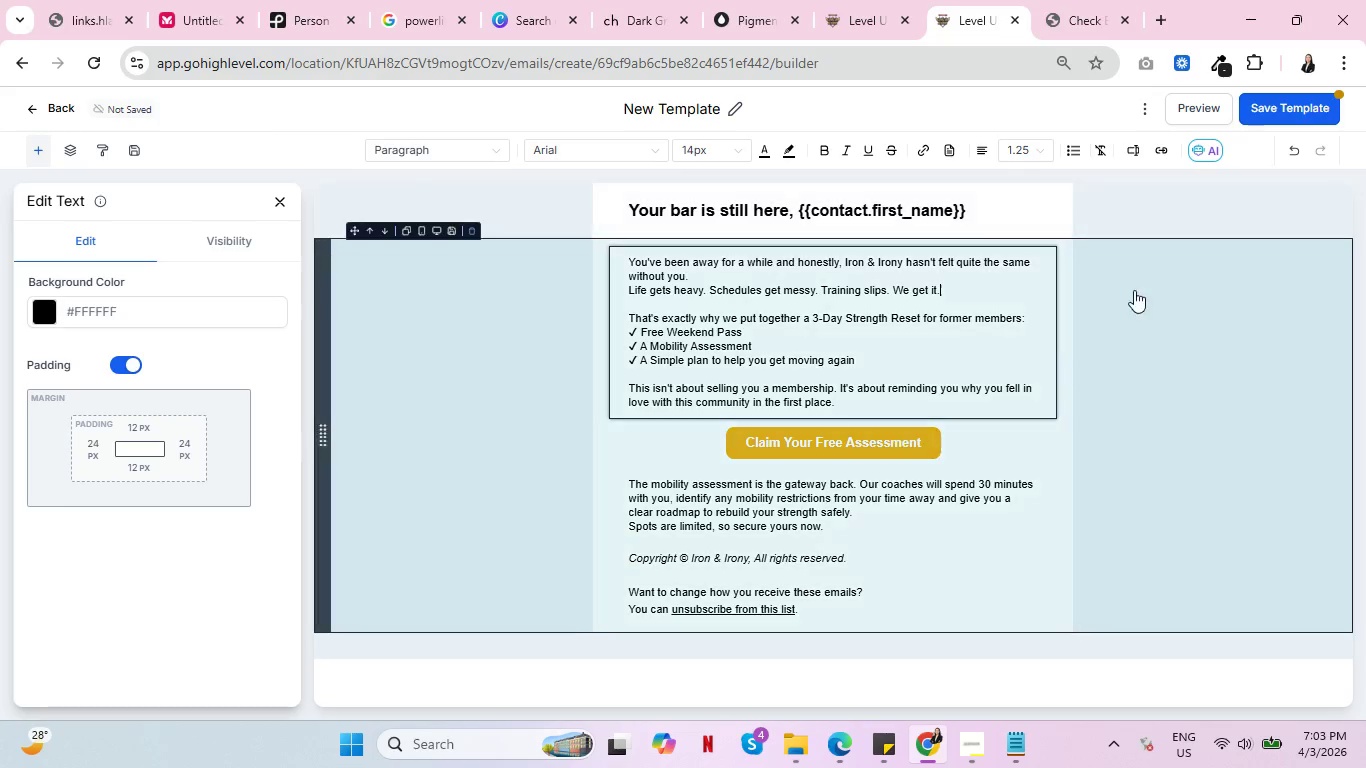 
left_click([868, 0])
 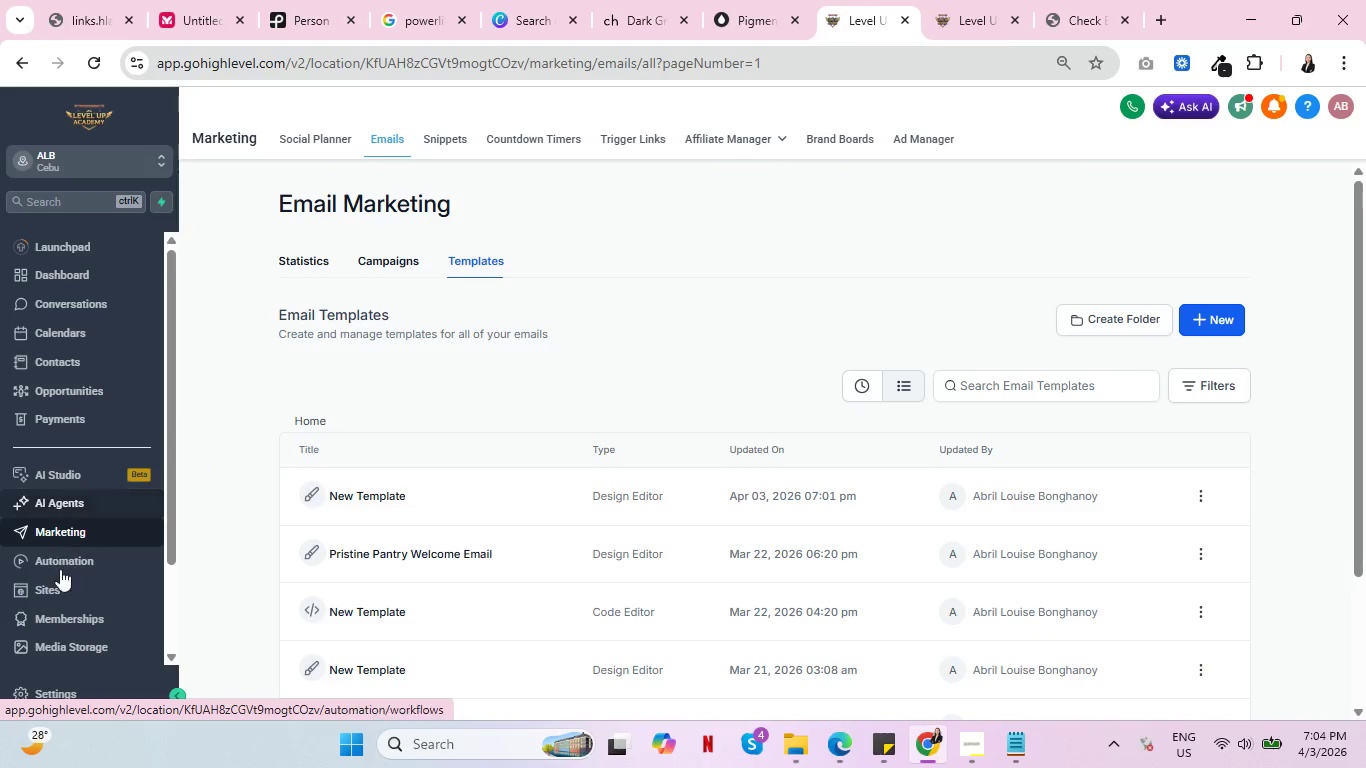 
left_click([59, 590])
 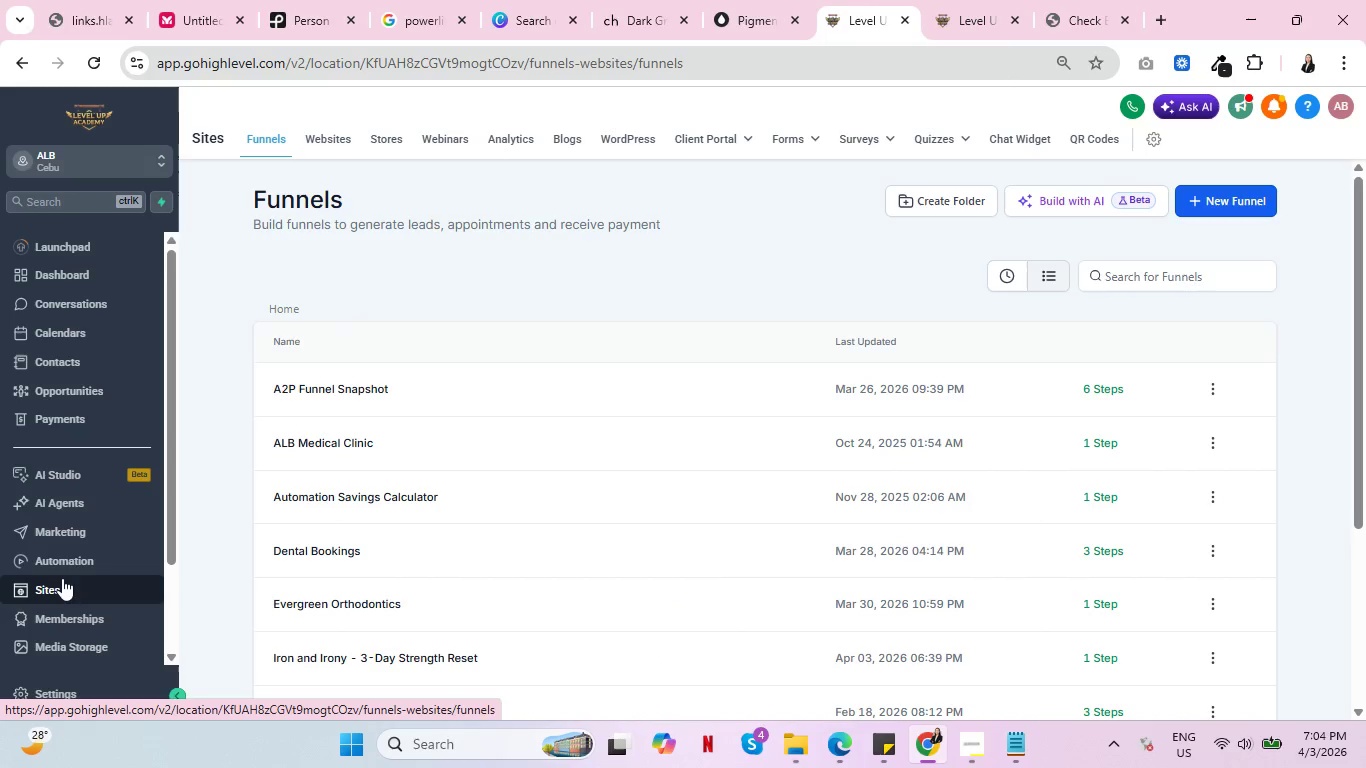 
scroll: coordinate [559, 521], scroll_direction: down, amount: 2.0
 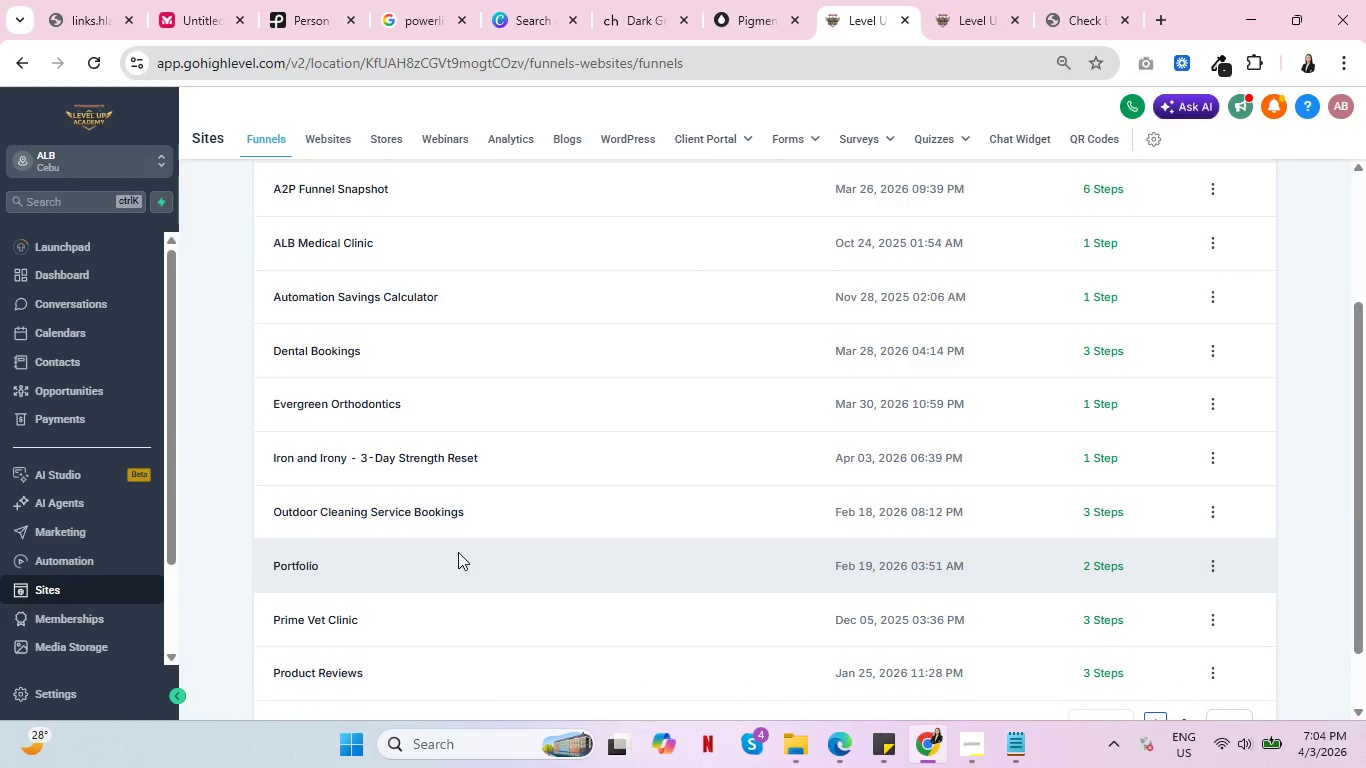 
left_click([433, 453])
 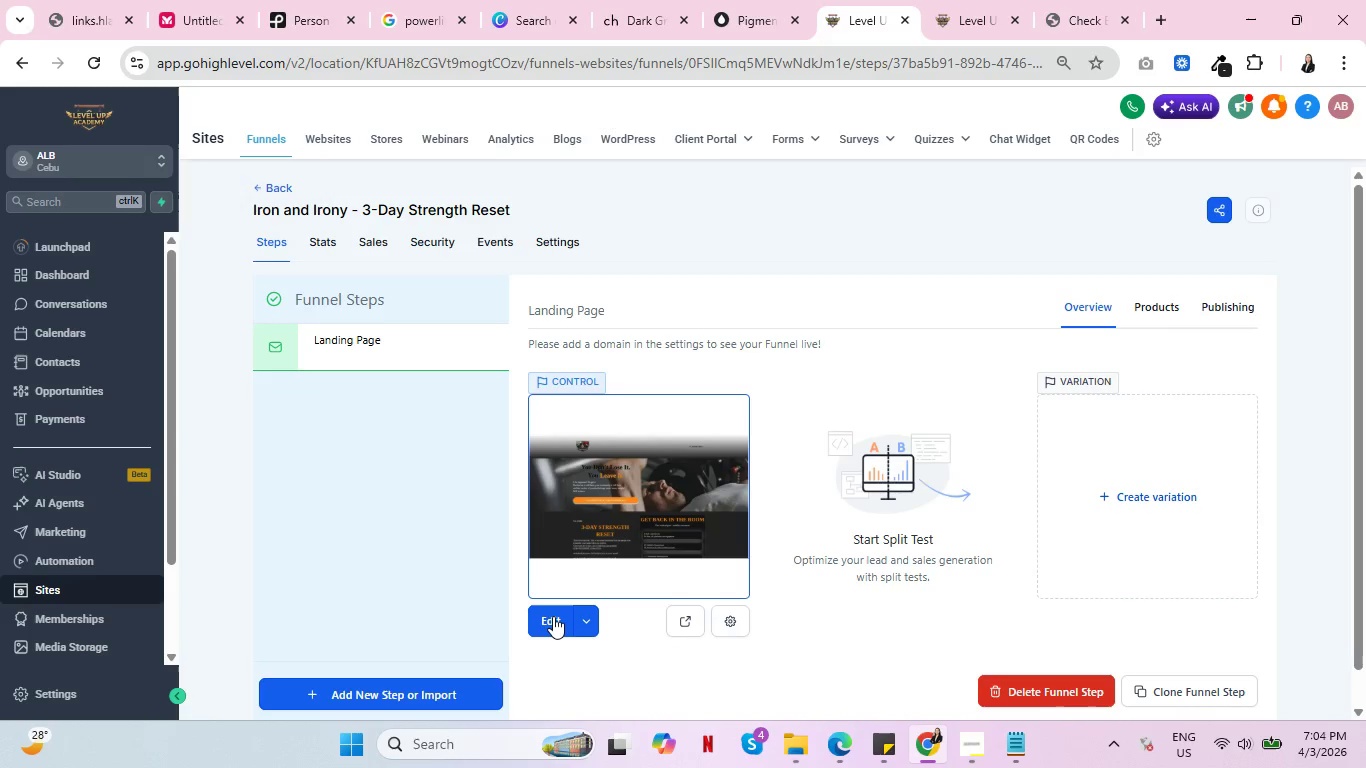 
left_click([553, 616])
 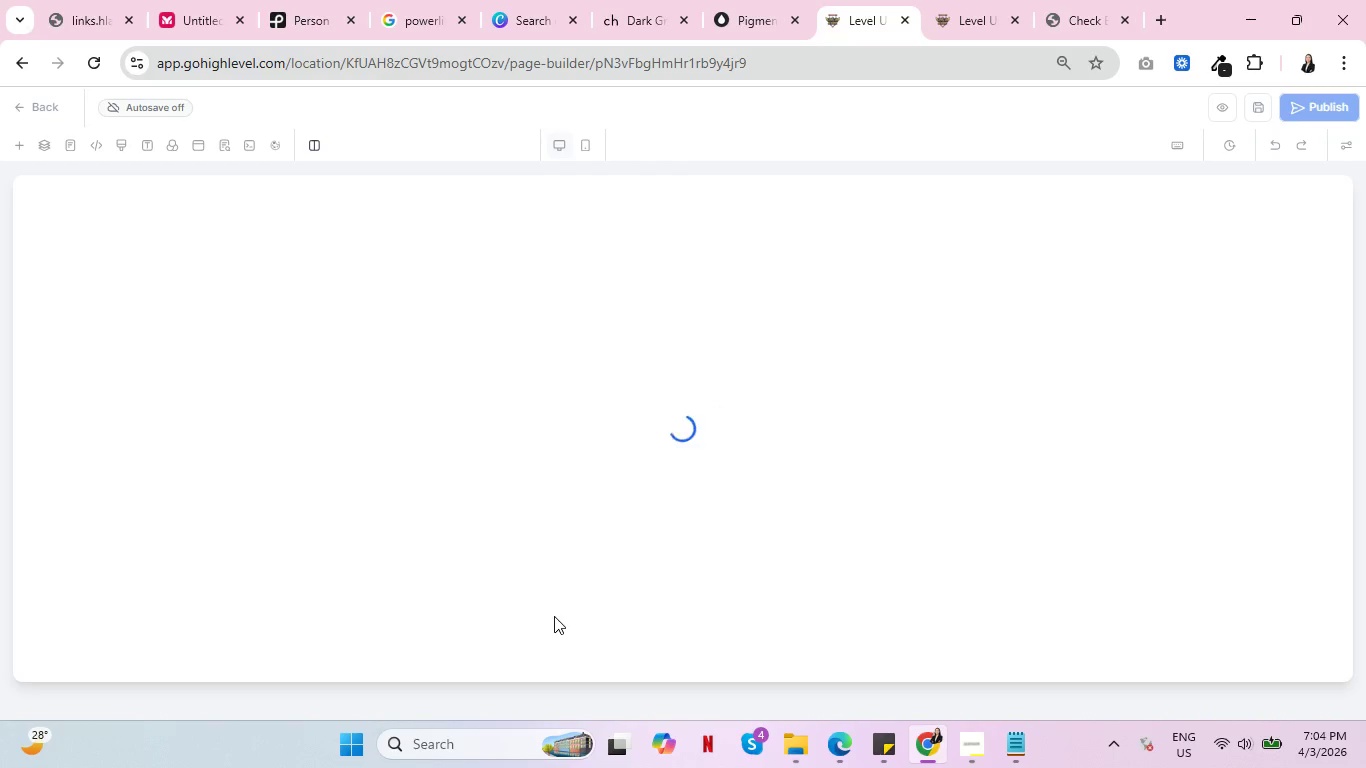 
wait(11.56)
 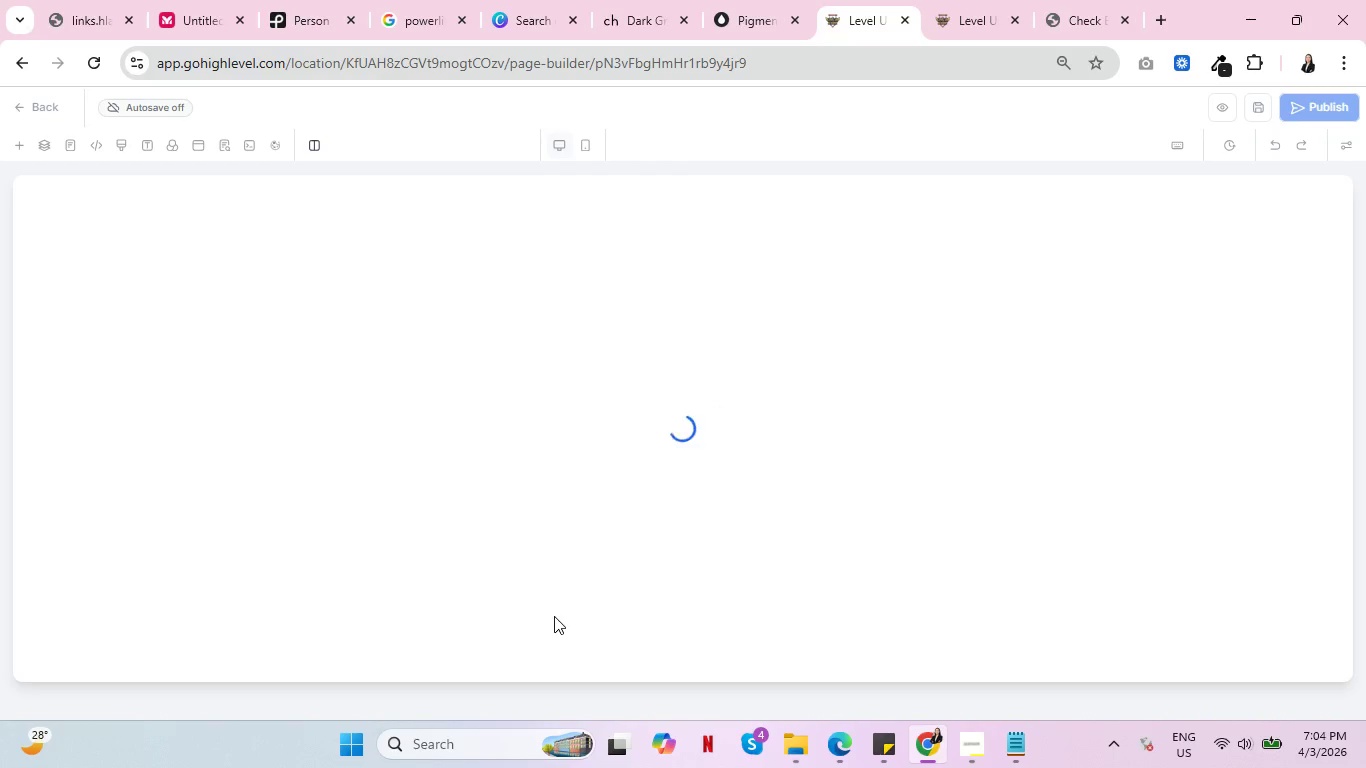 
scroll: coordinate [1170, 420], scroll_direction: down, amount: 2.0
 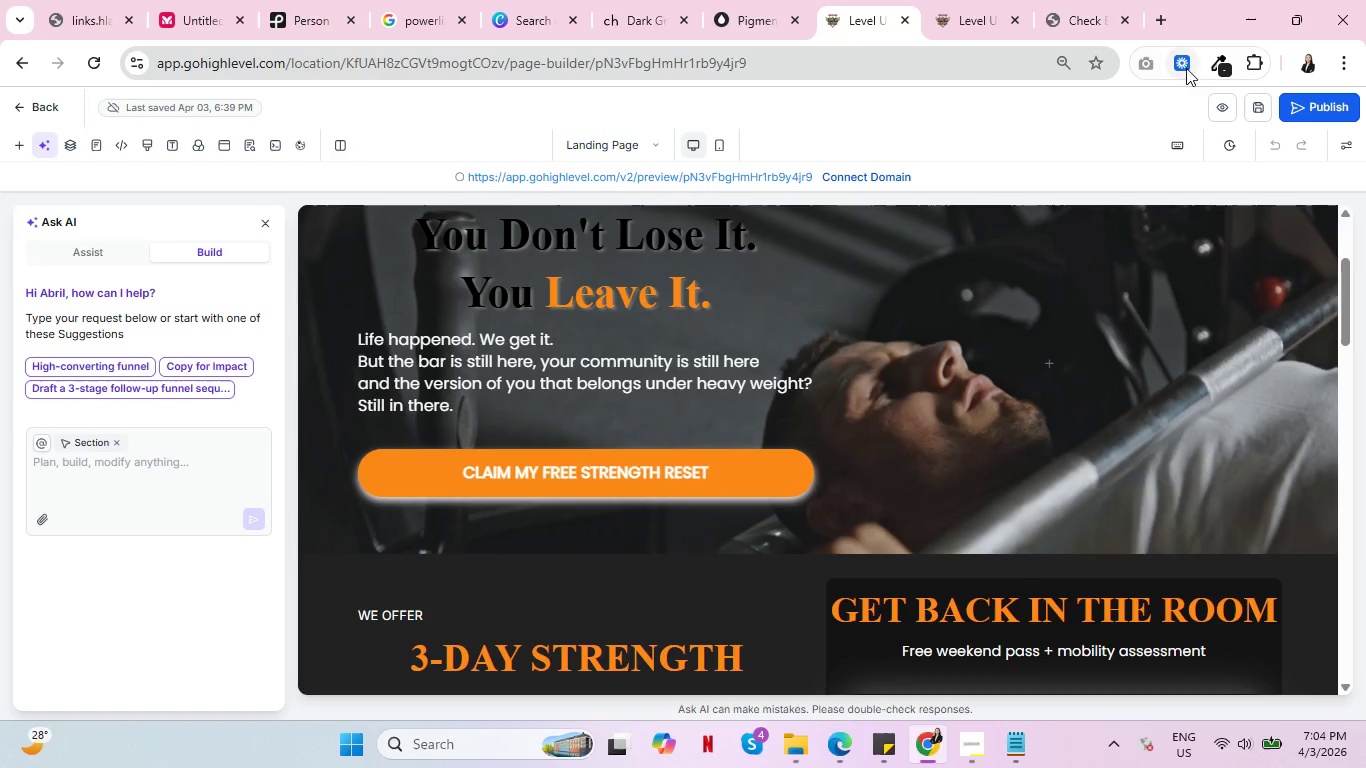 
left_click([1217, 66])
 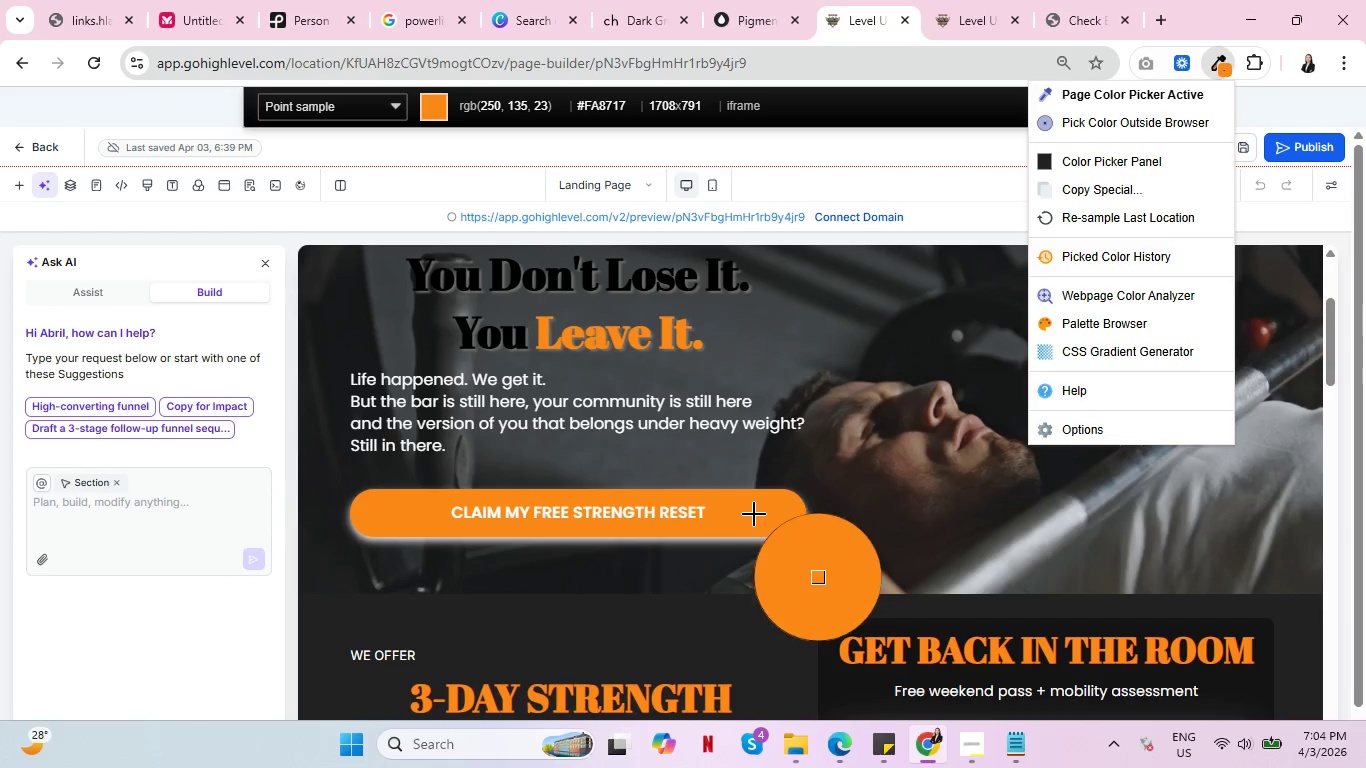 
left_click([754, 514])
 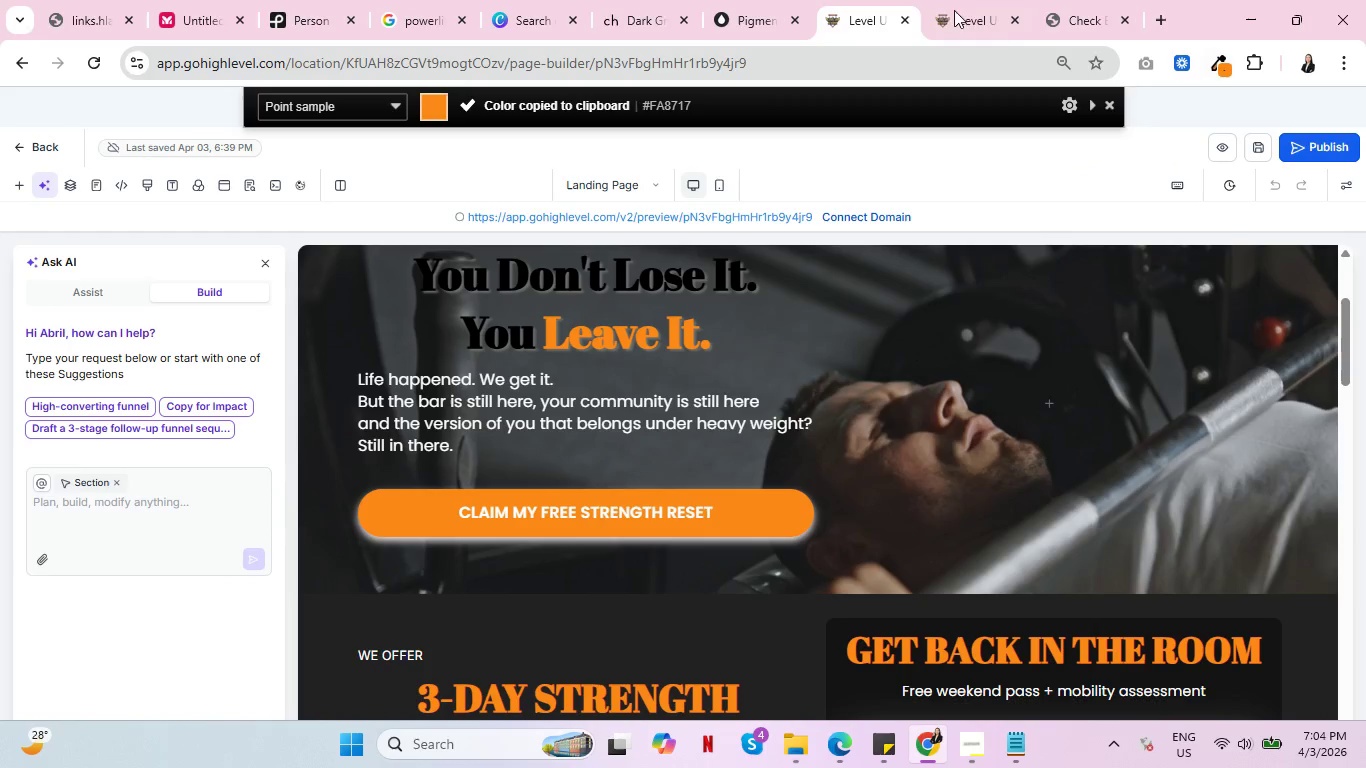 
left_click([967, 0])
 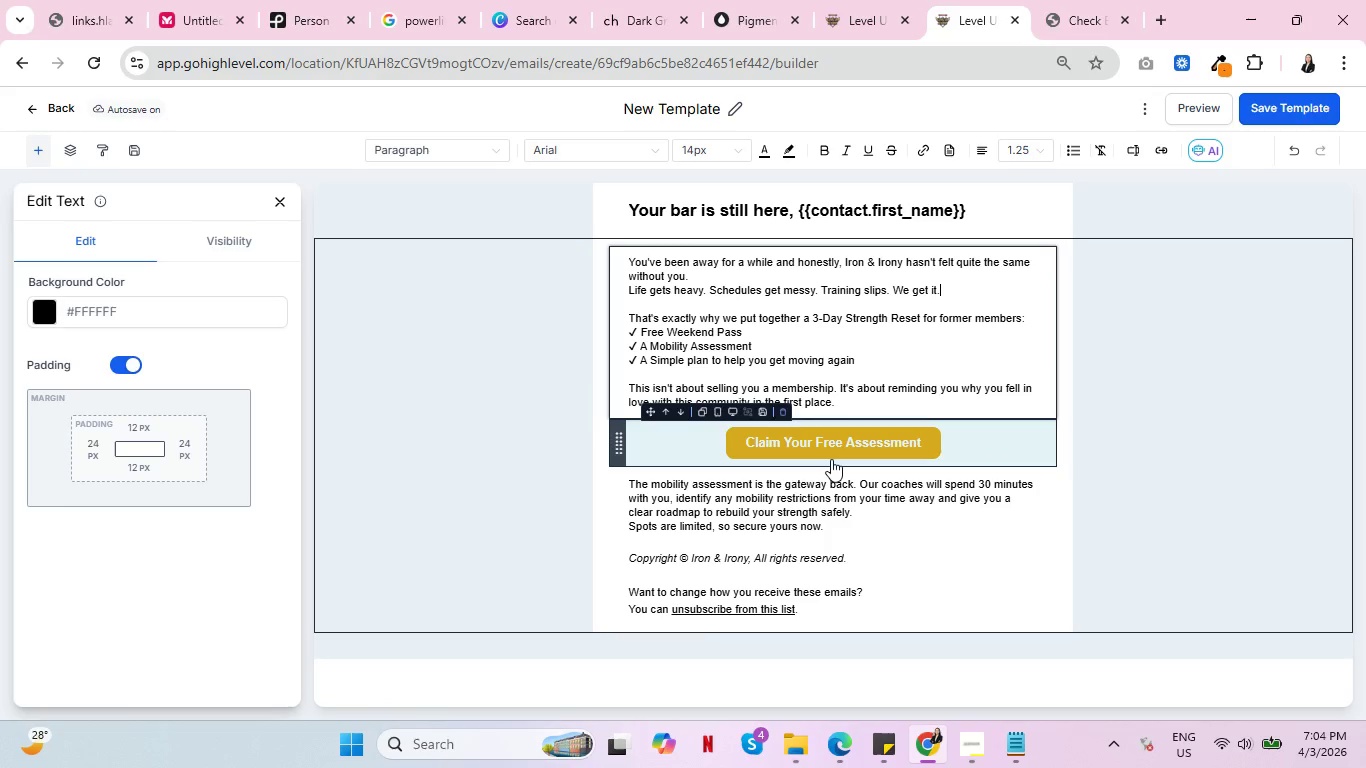 
left_click([831, 453])
 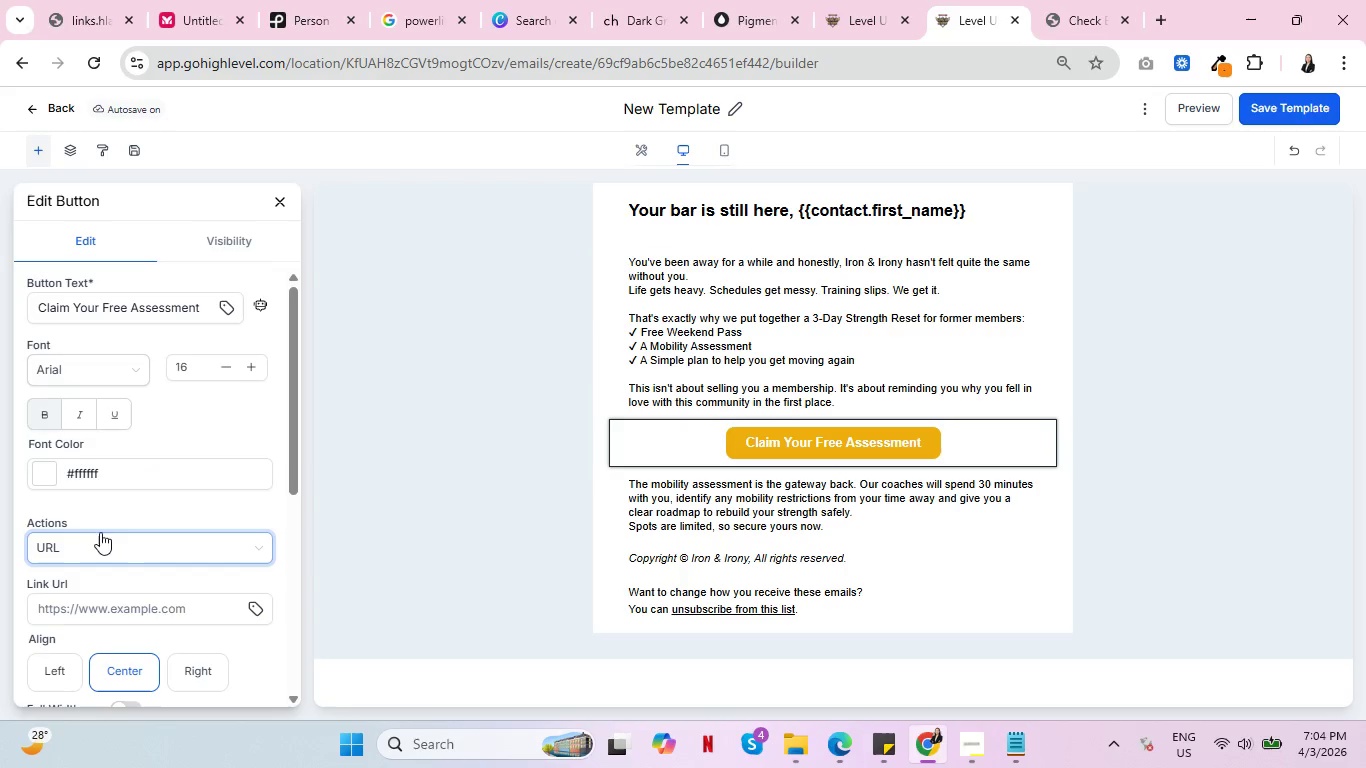 
scroll: coordinate [114, 501], scroll_direction: down, amount: 2.0
 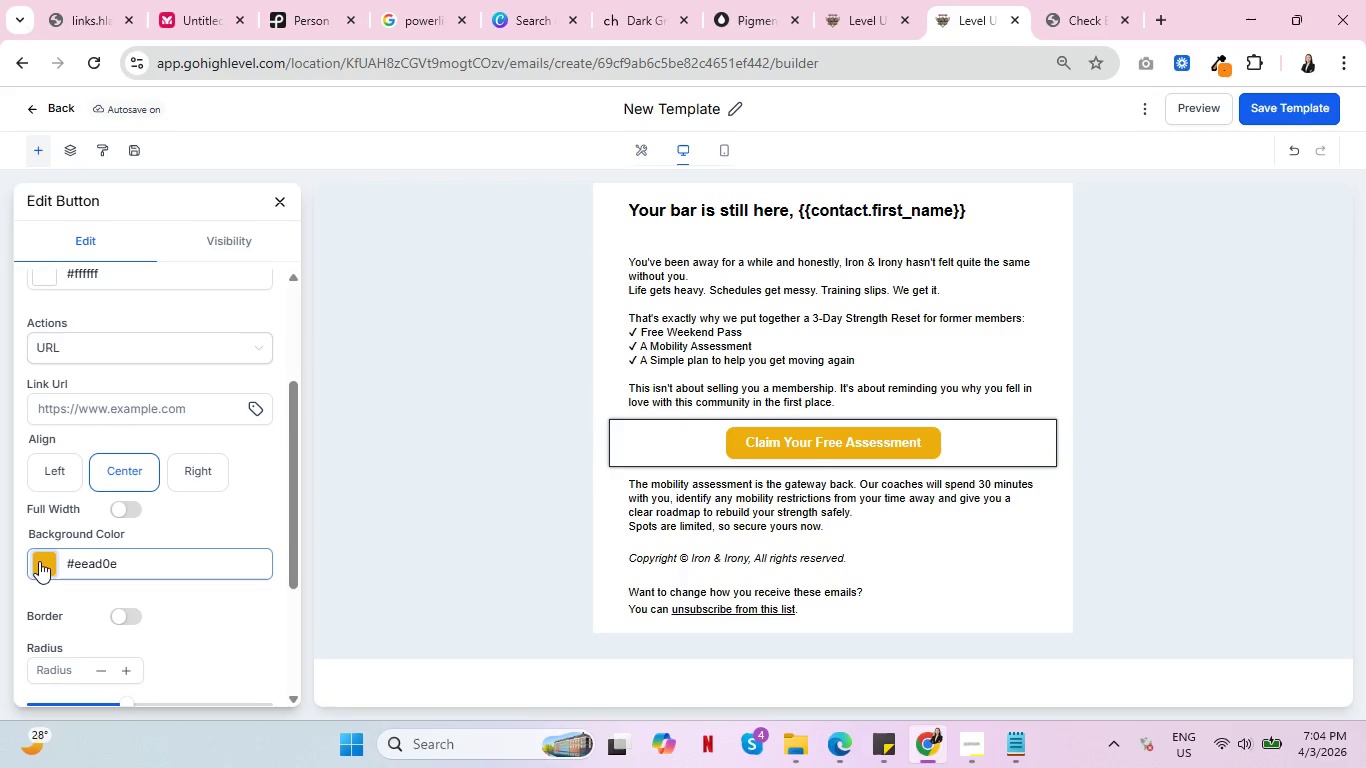 
left_click([39, 561])
 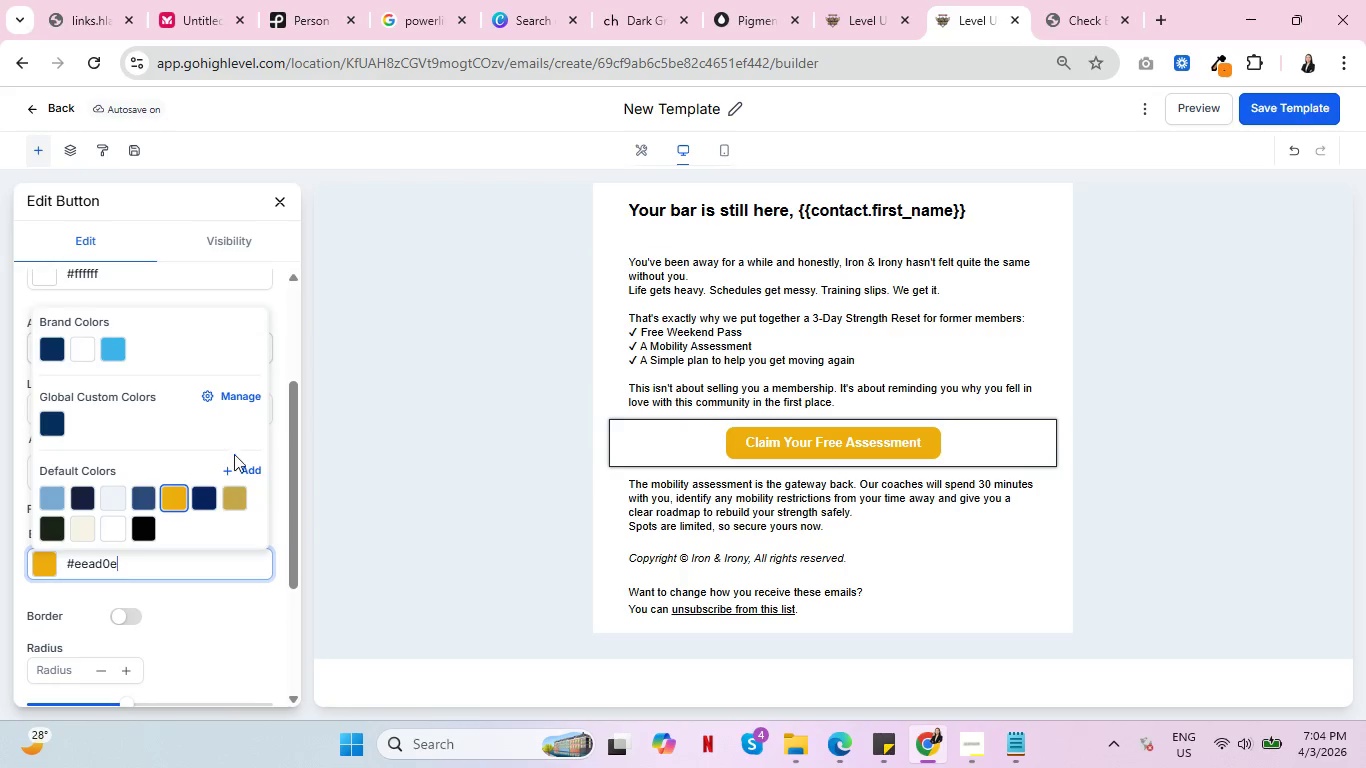 
left_click([254, 468])
 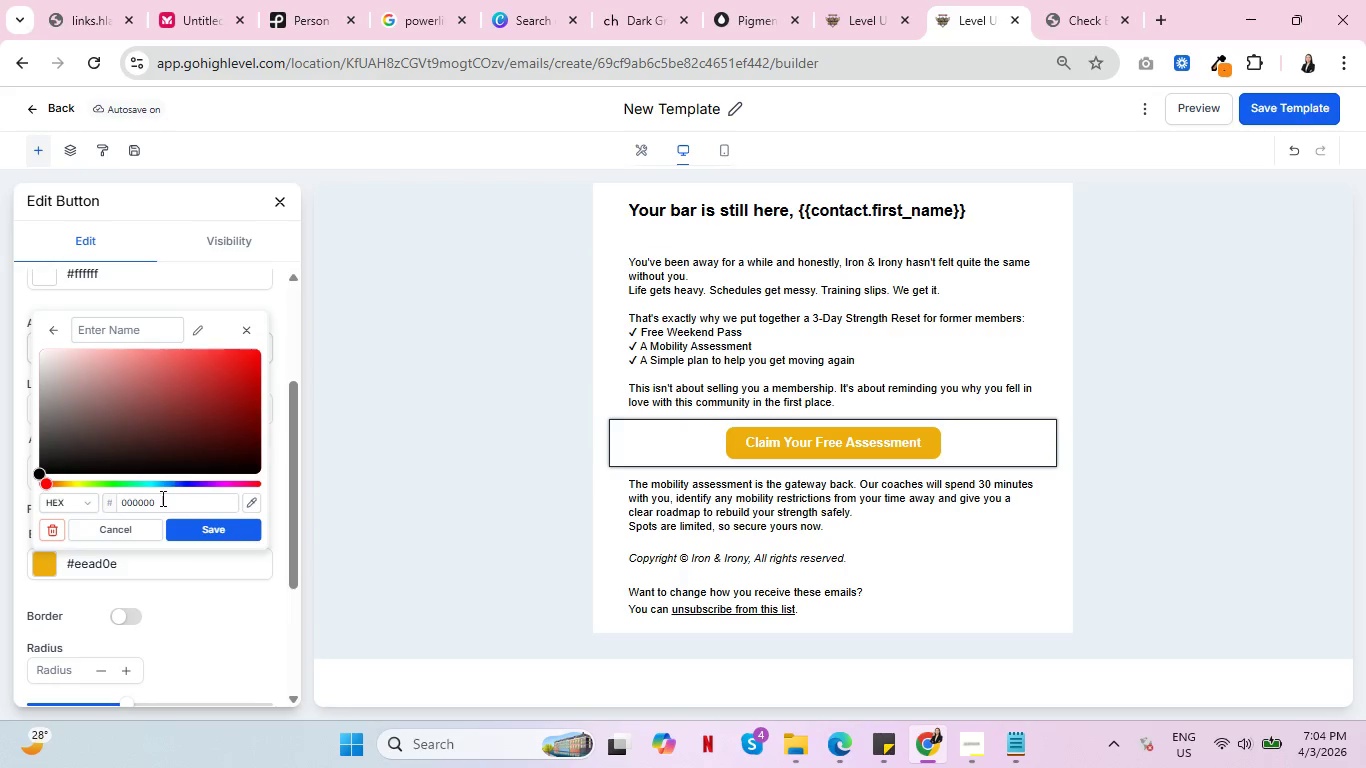 
left_click_drag(start_coordinate=[161, 501], to_coordinate=[97, 502])
 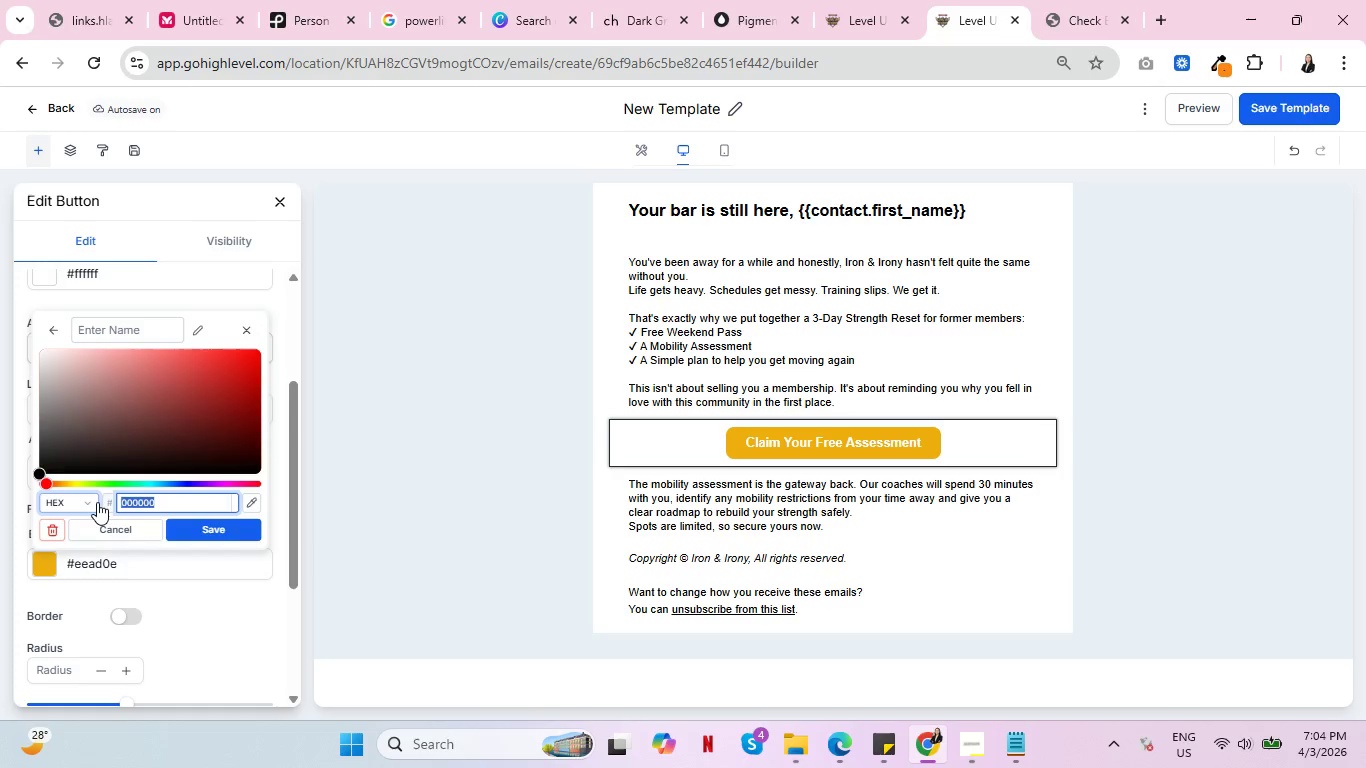 
key(Control+V)
 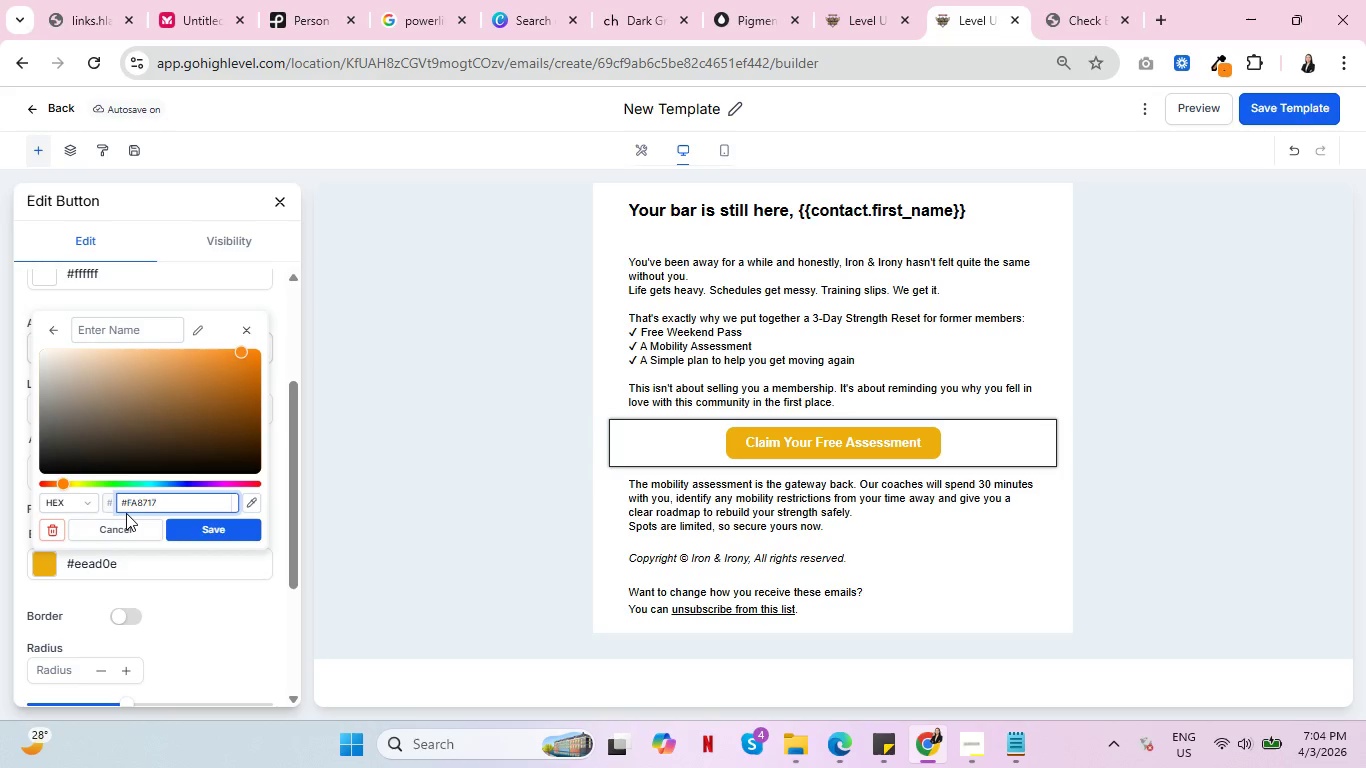 
key(Enter)
 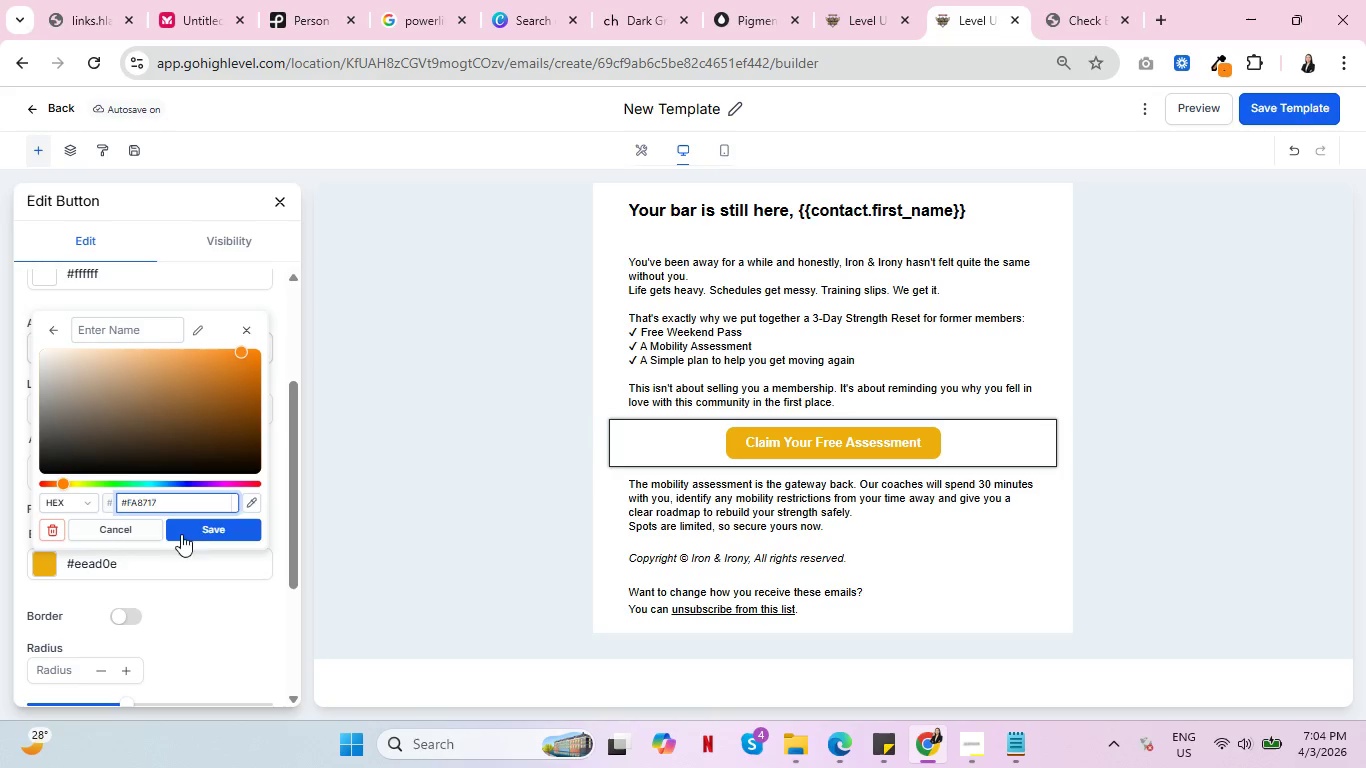 
left_click([199, 534])
 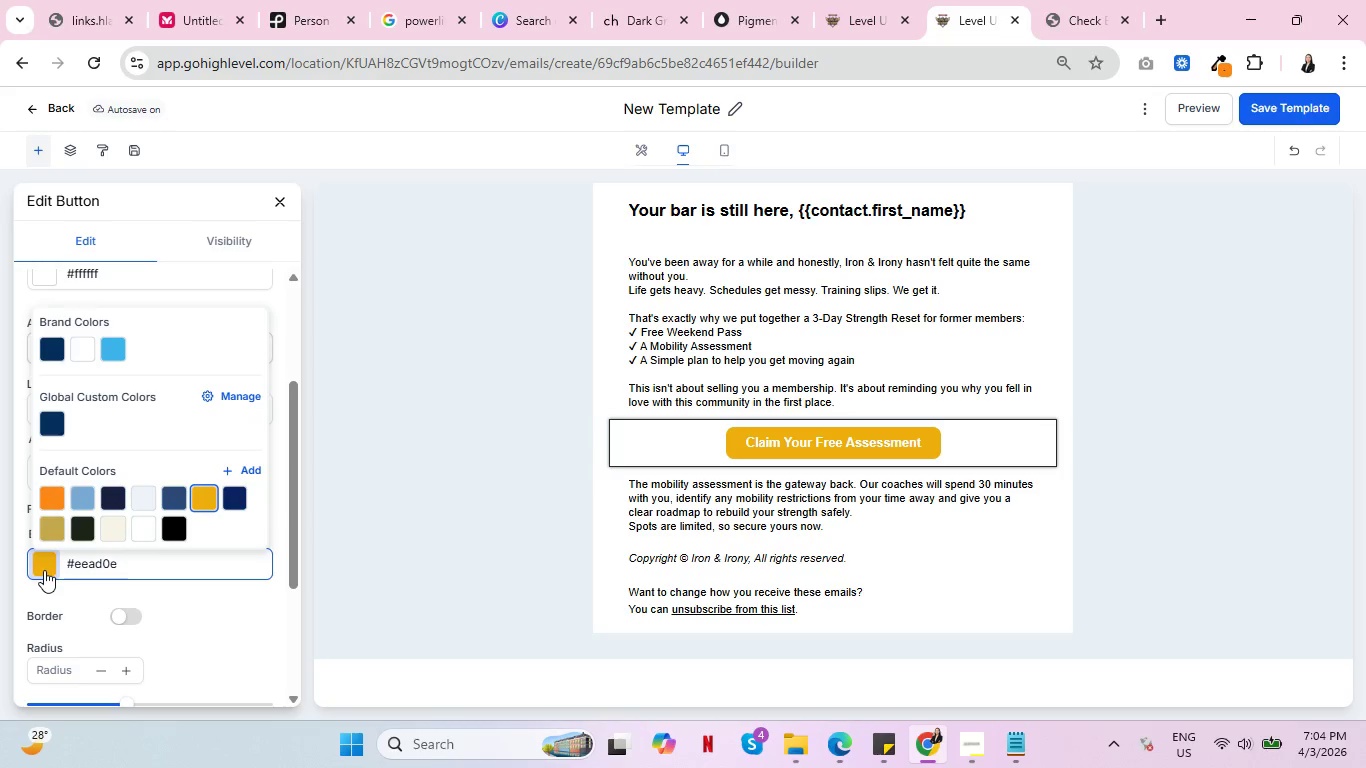 
left_click([41, 568])
 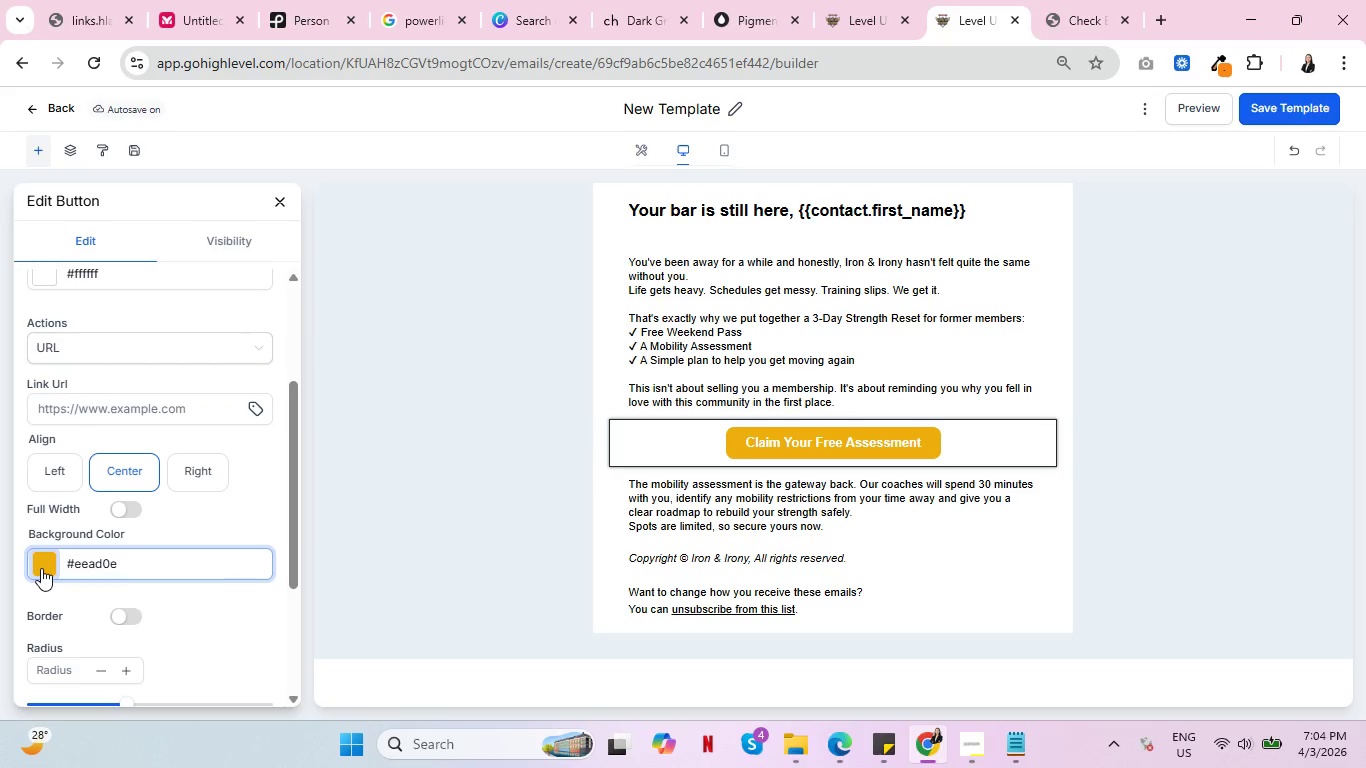 
left_click([41, 568])
 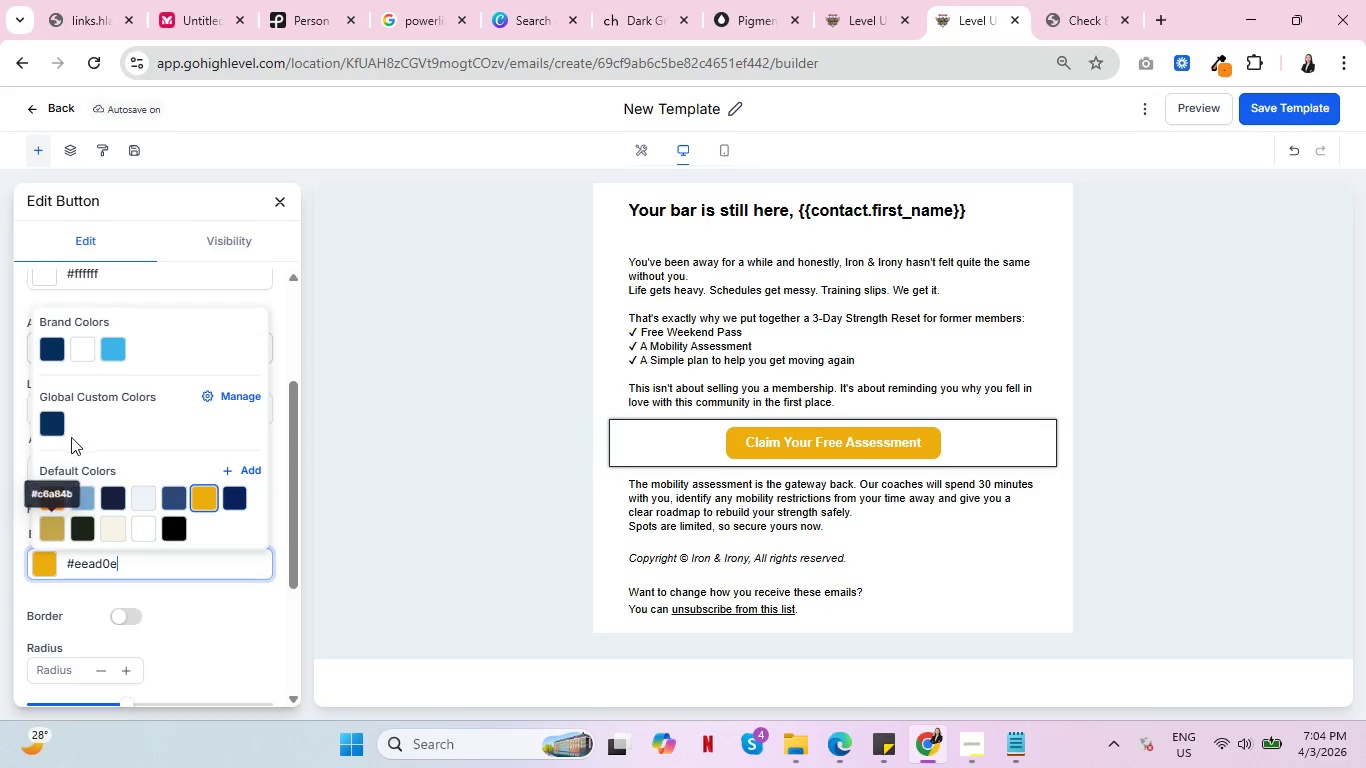 
left_click([50, 495])
 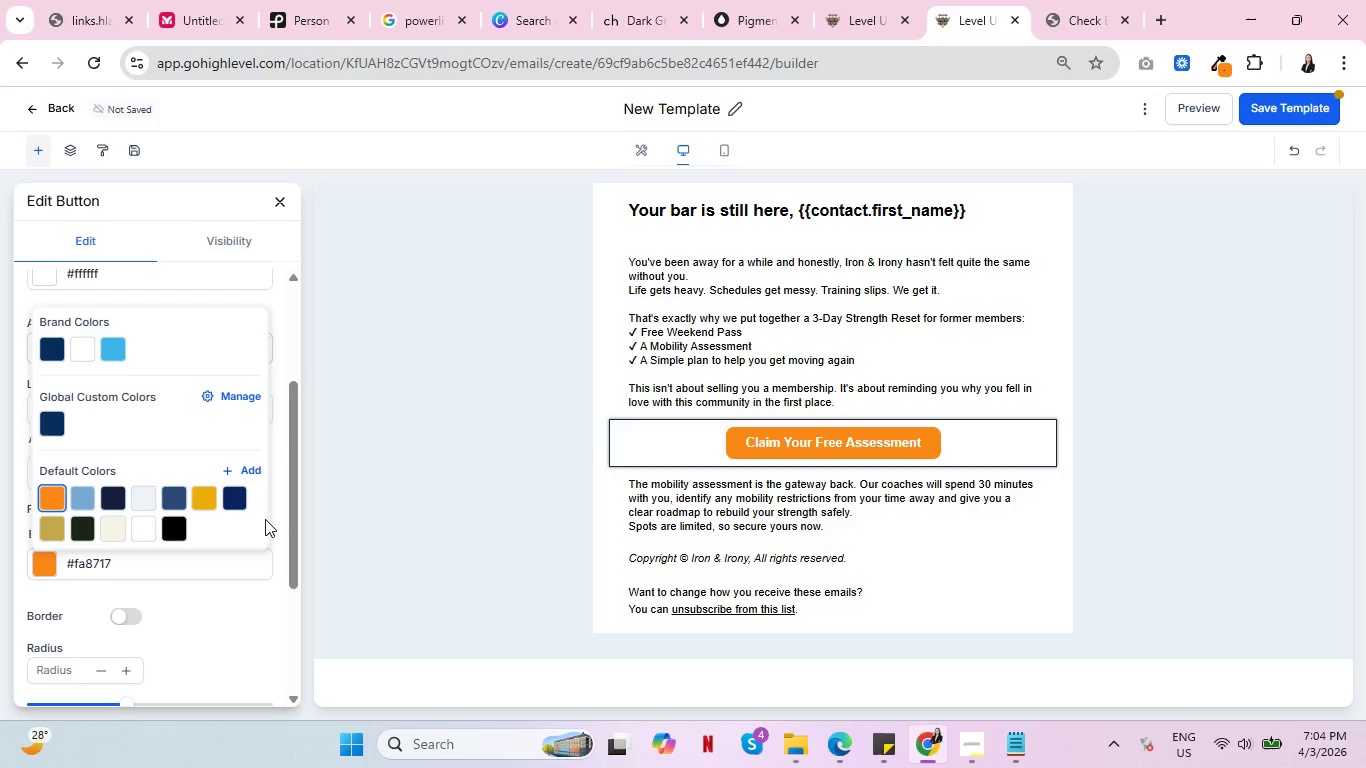 
left_click([382, 513])
 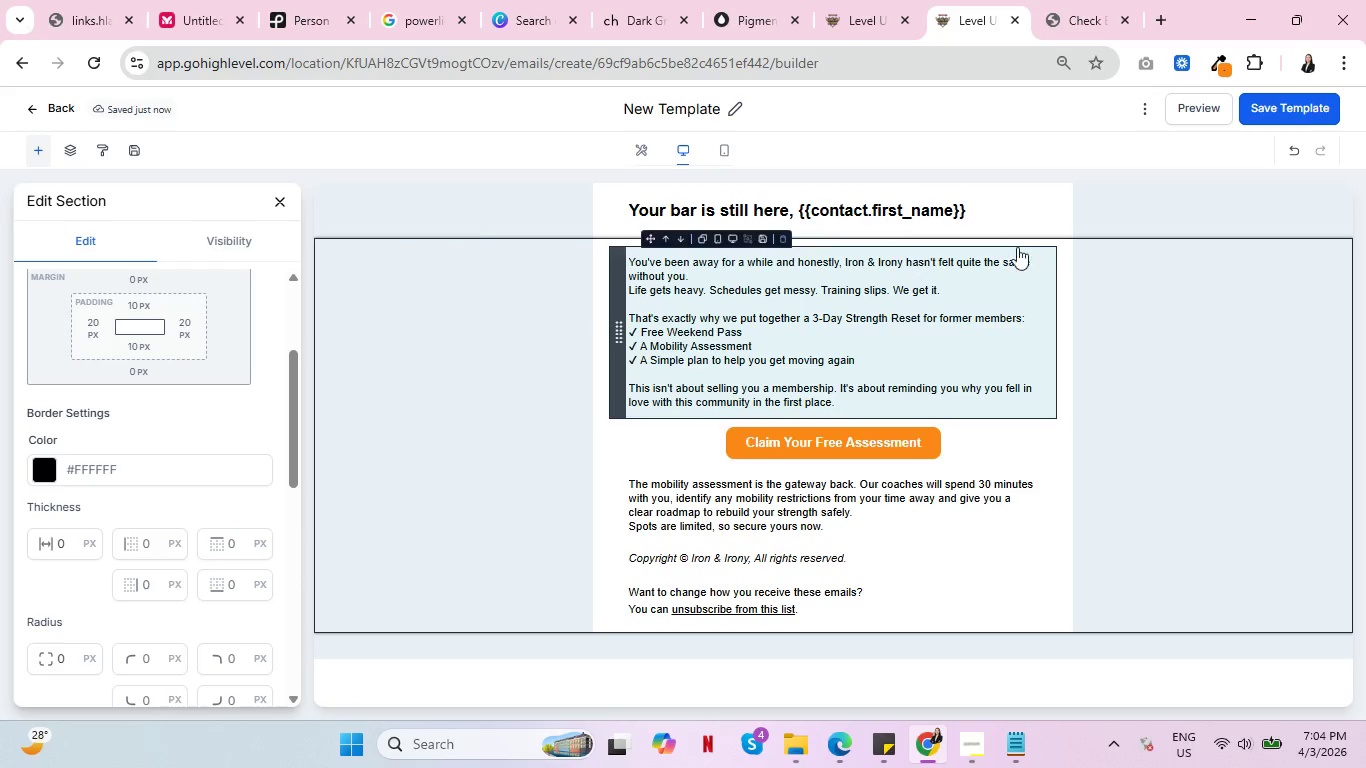 
wait(11.14)
 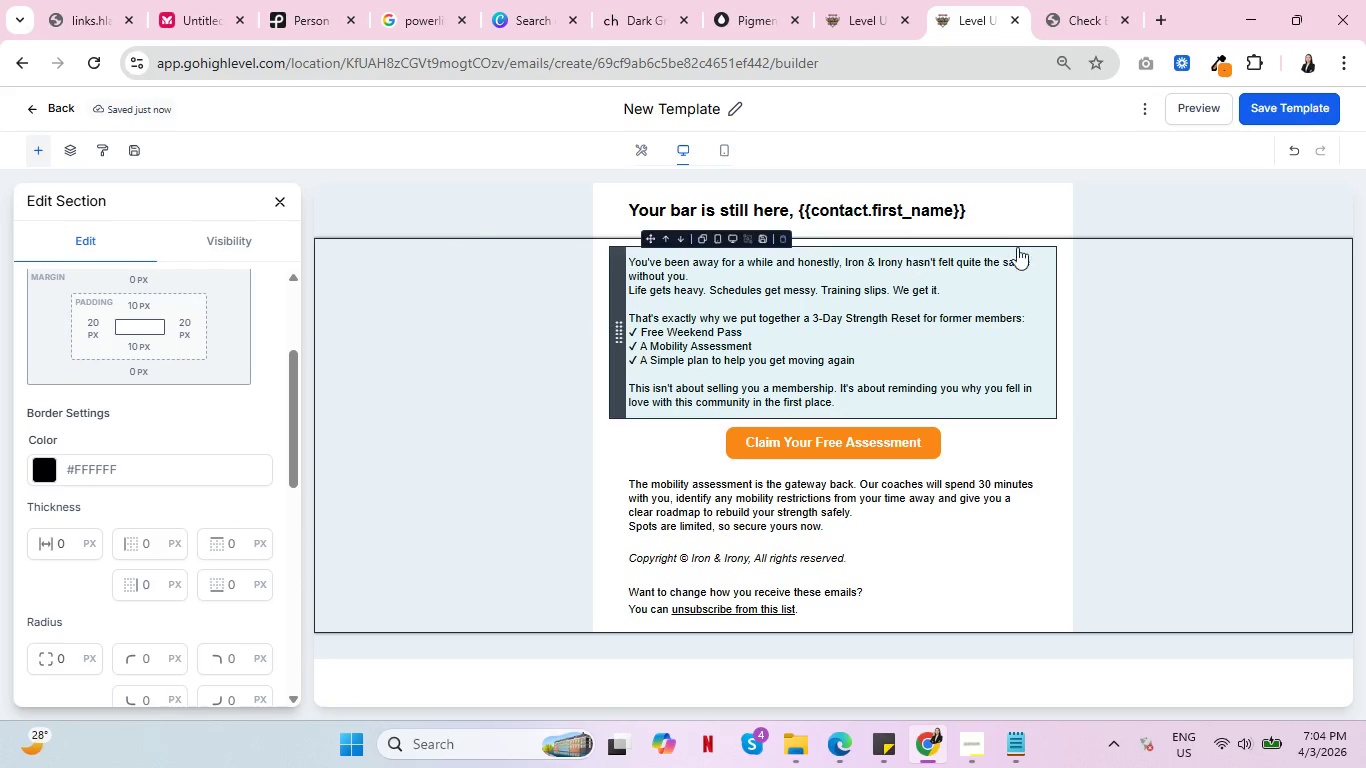 
left_click([1001, 218])
 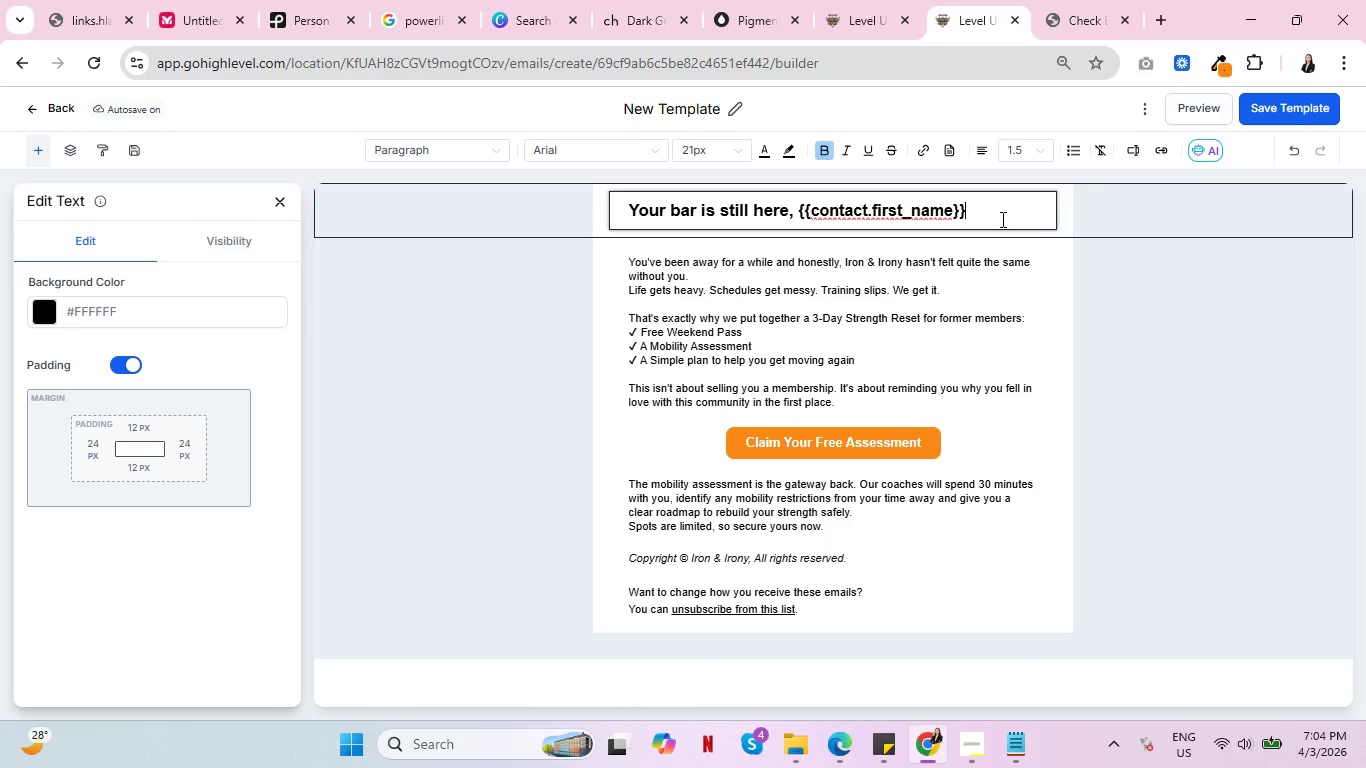 
key(Enter)
 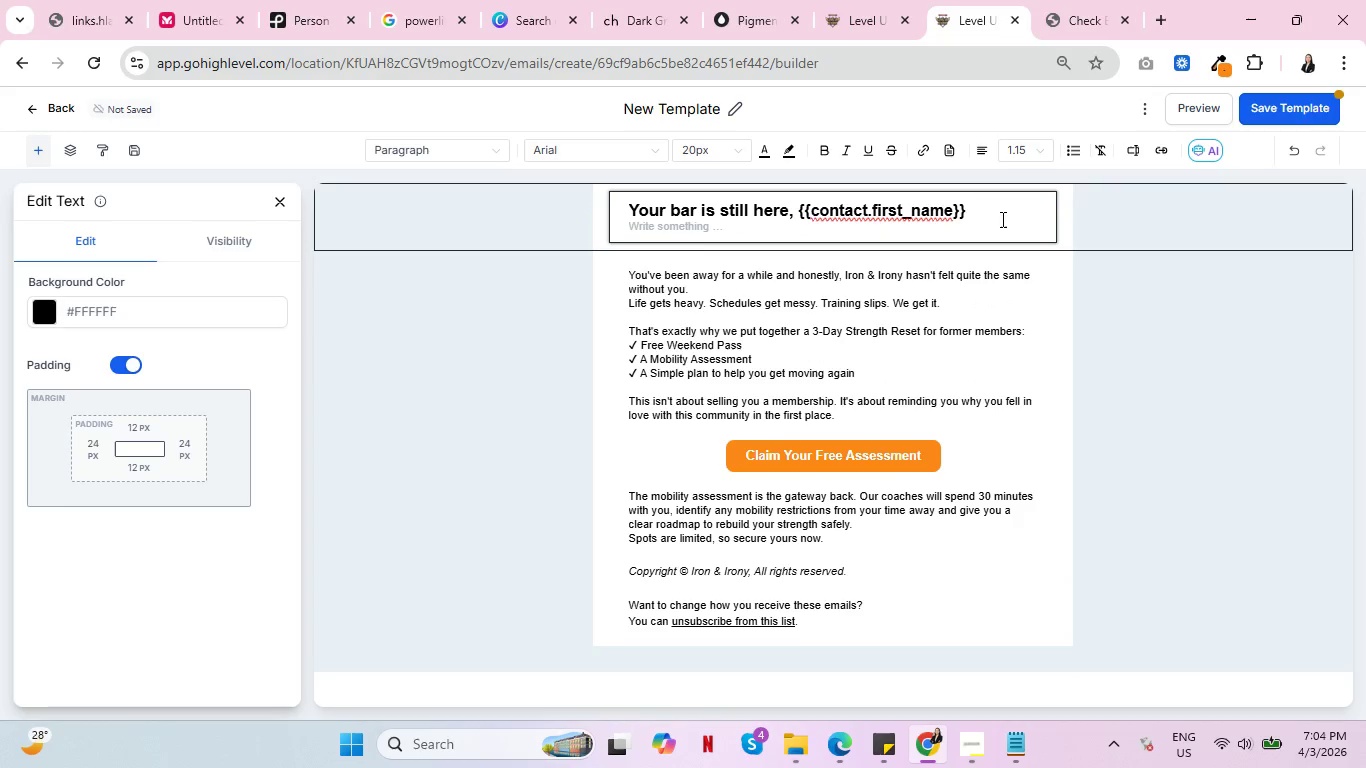 
key(Enter)
 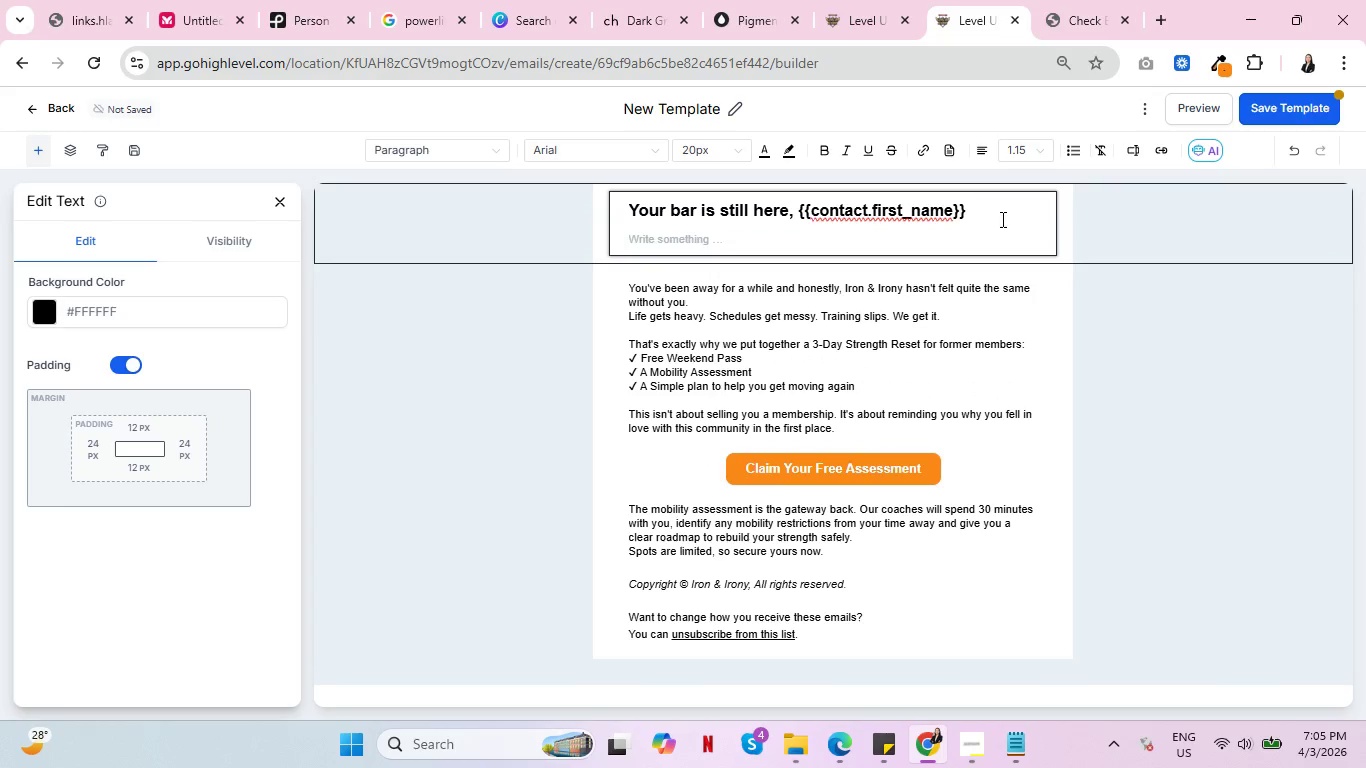 
wait(6.7)
 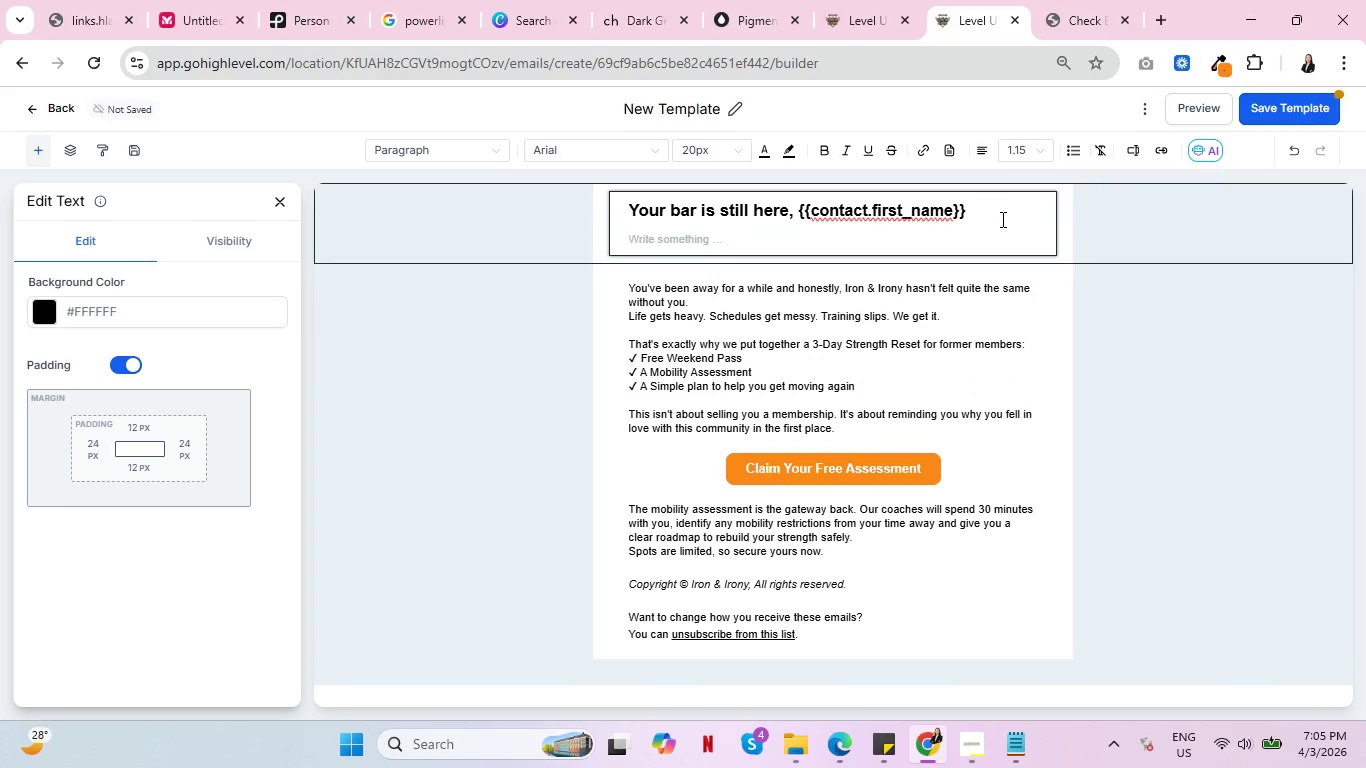 
left_click([220, 243])
 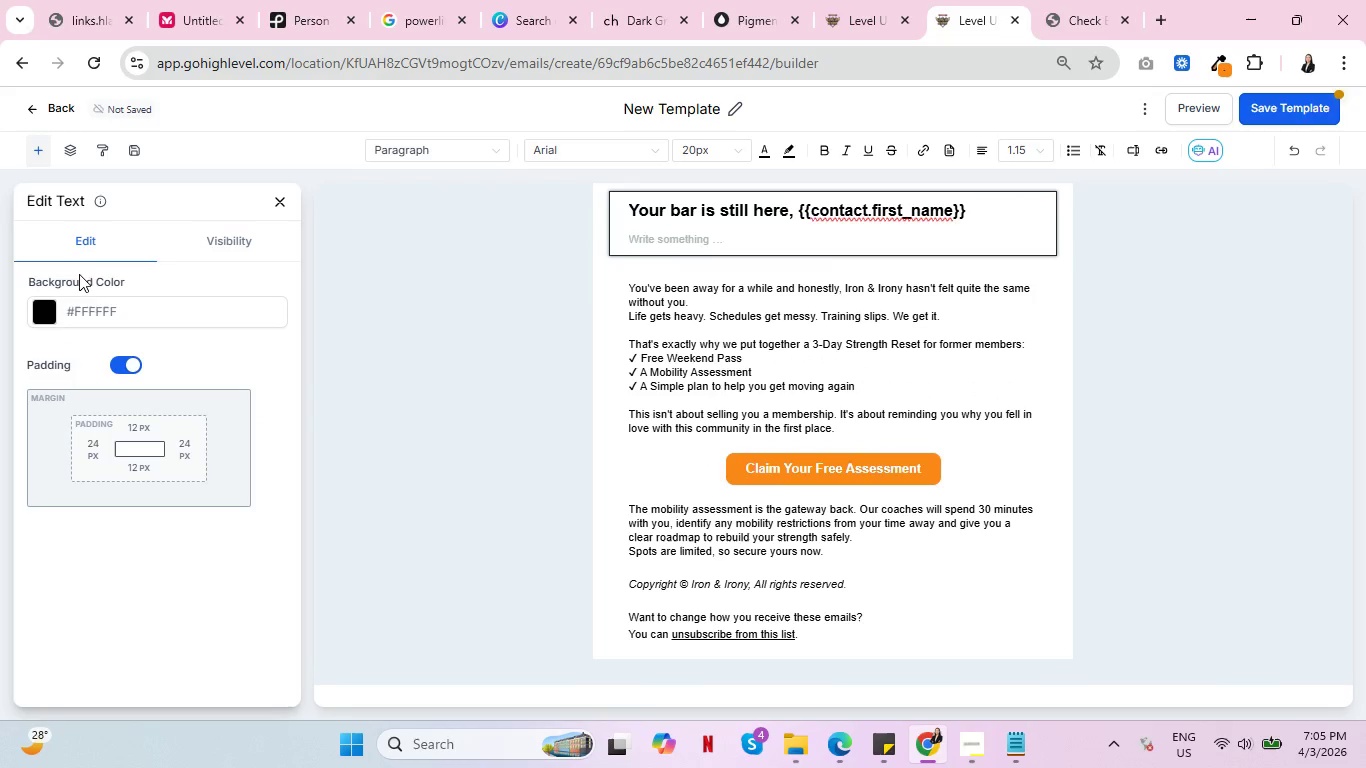 
left_click([41, 322])
 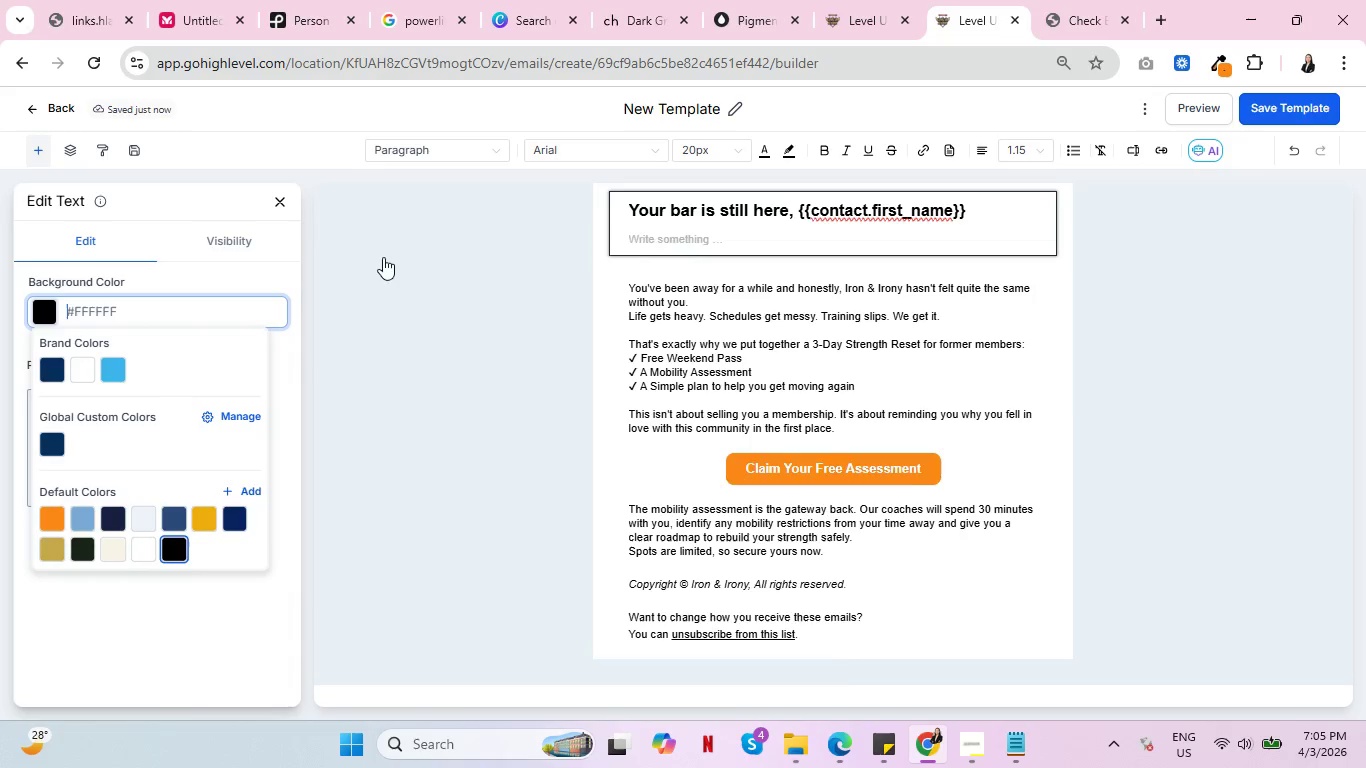 
left_click([576, 225])
 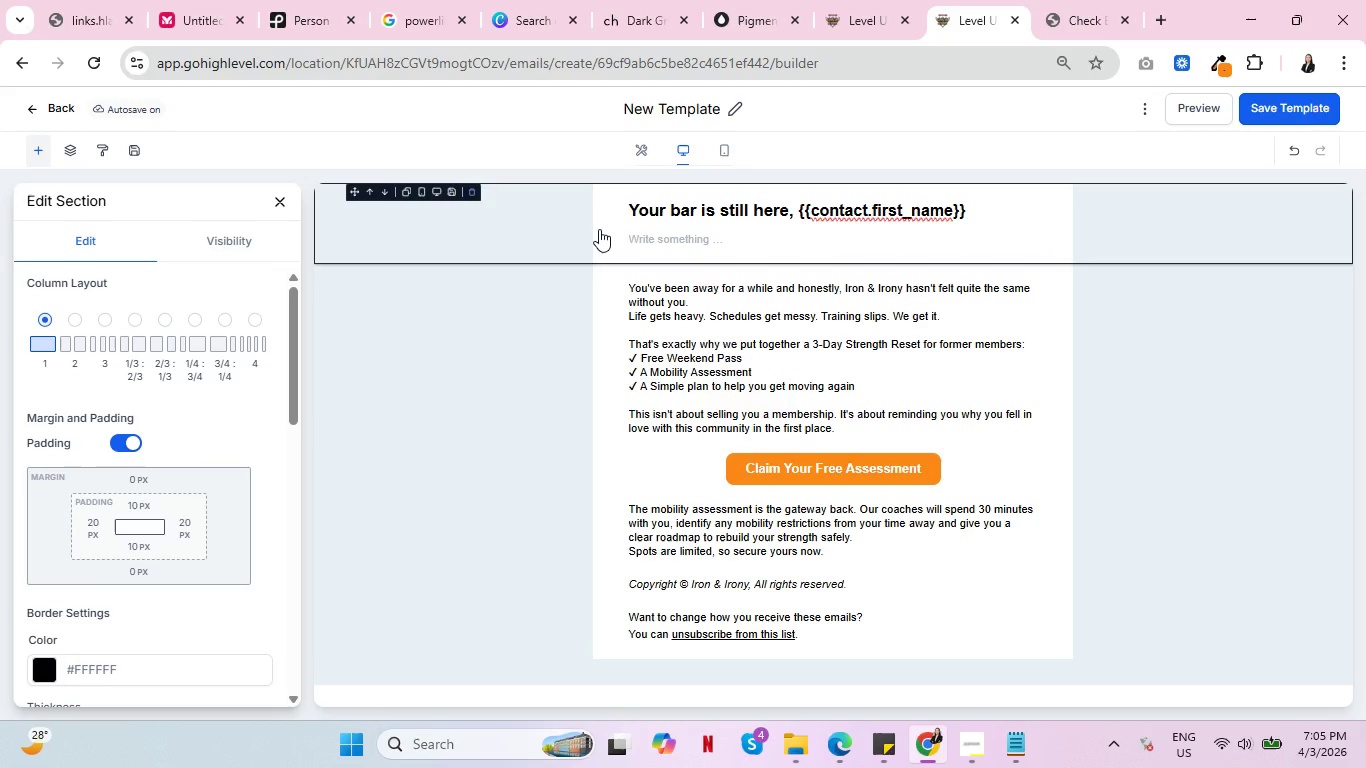 
left_click([599, 229])
 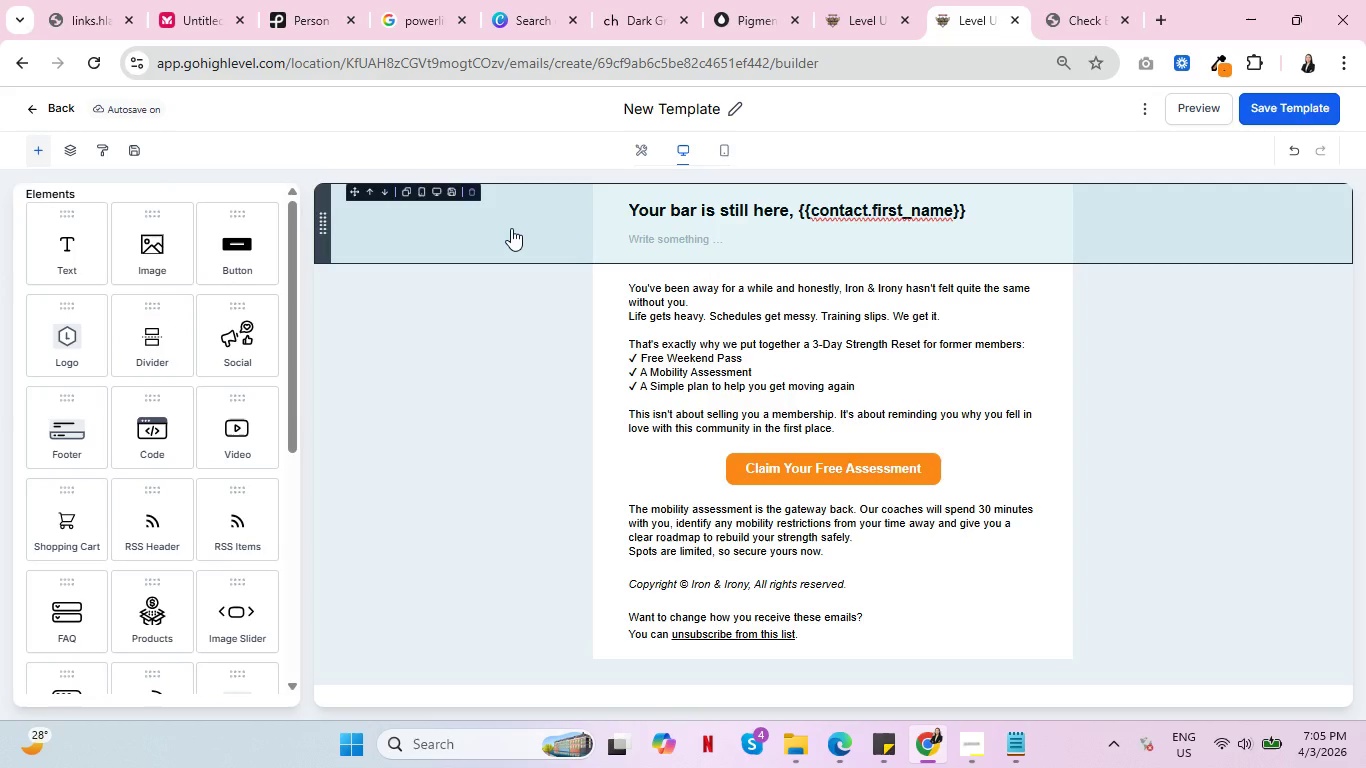 
left_click([511, 228])
 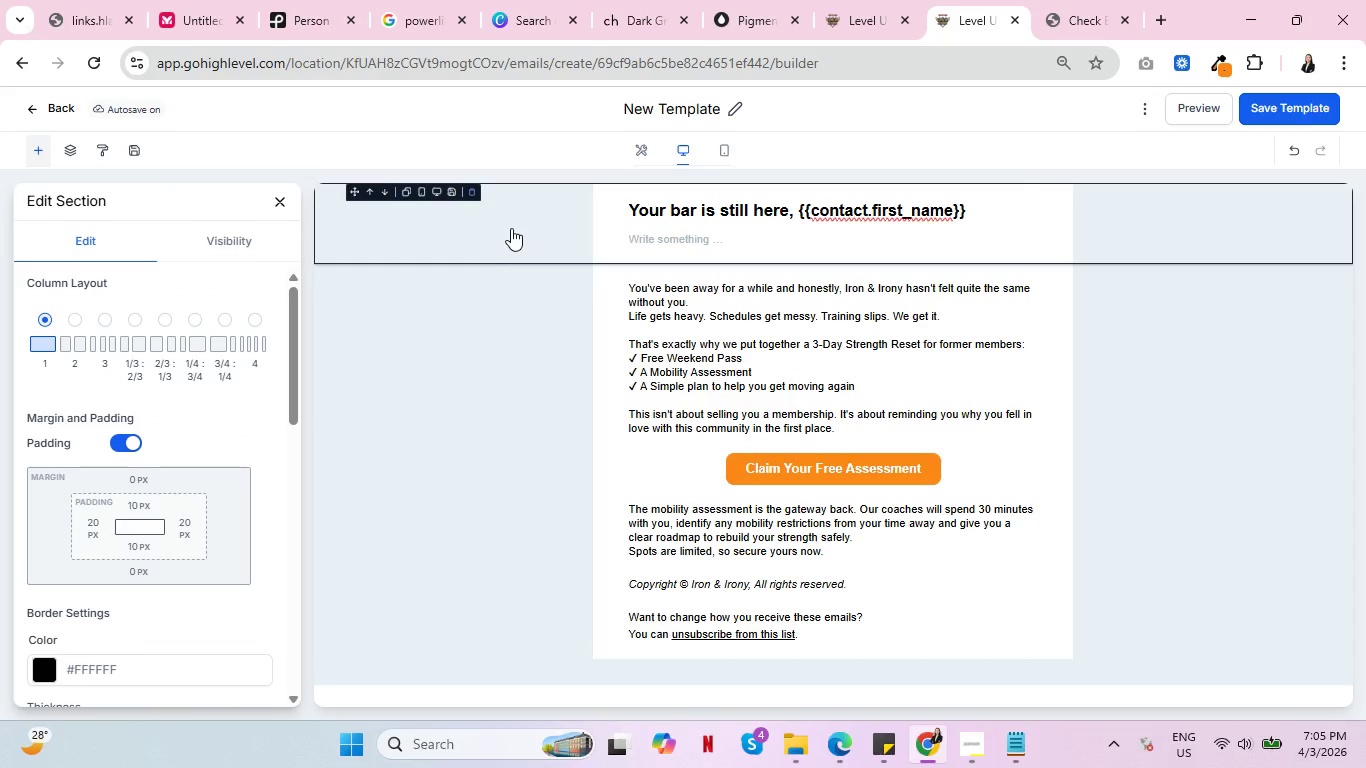 
scroll: coordinate [86, 476], scroll_direction: down, amount: 7.0
 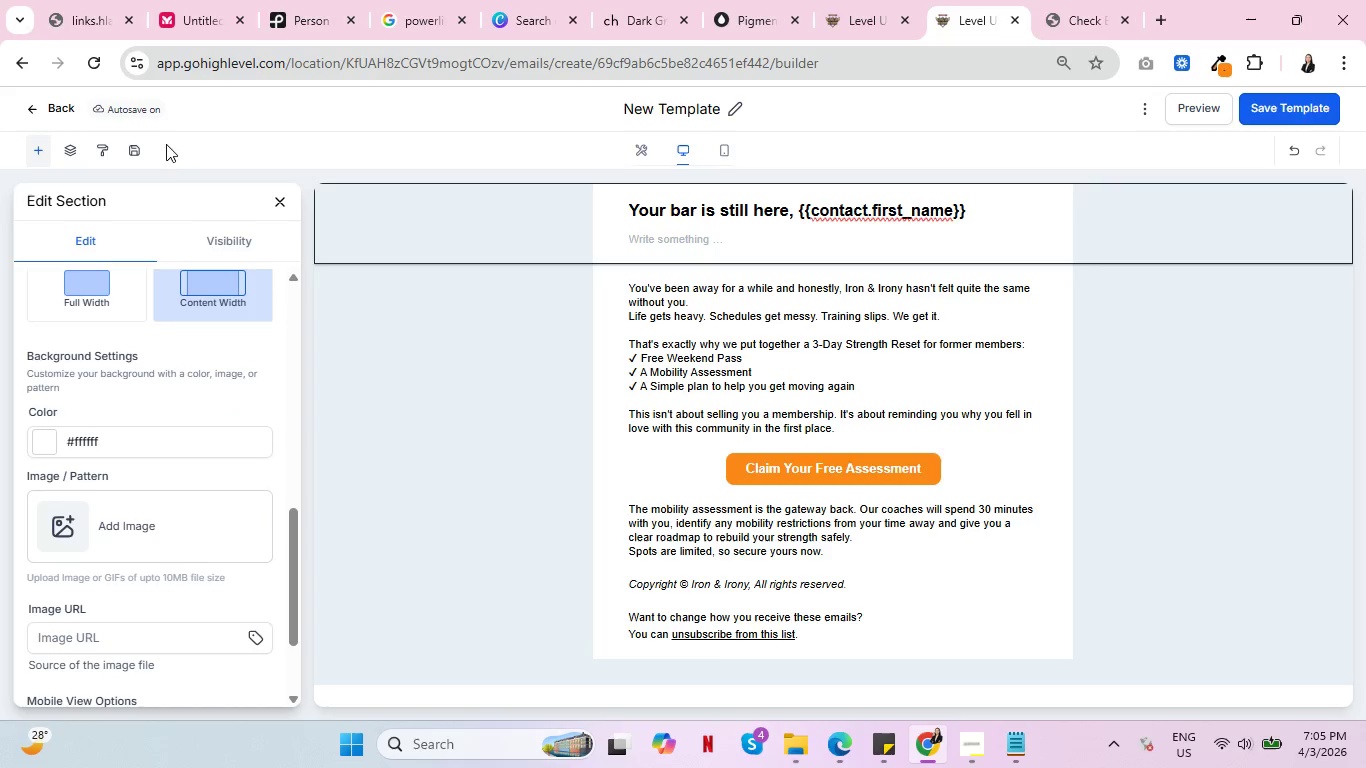 
mouse_move([308, 1])
 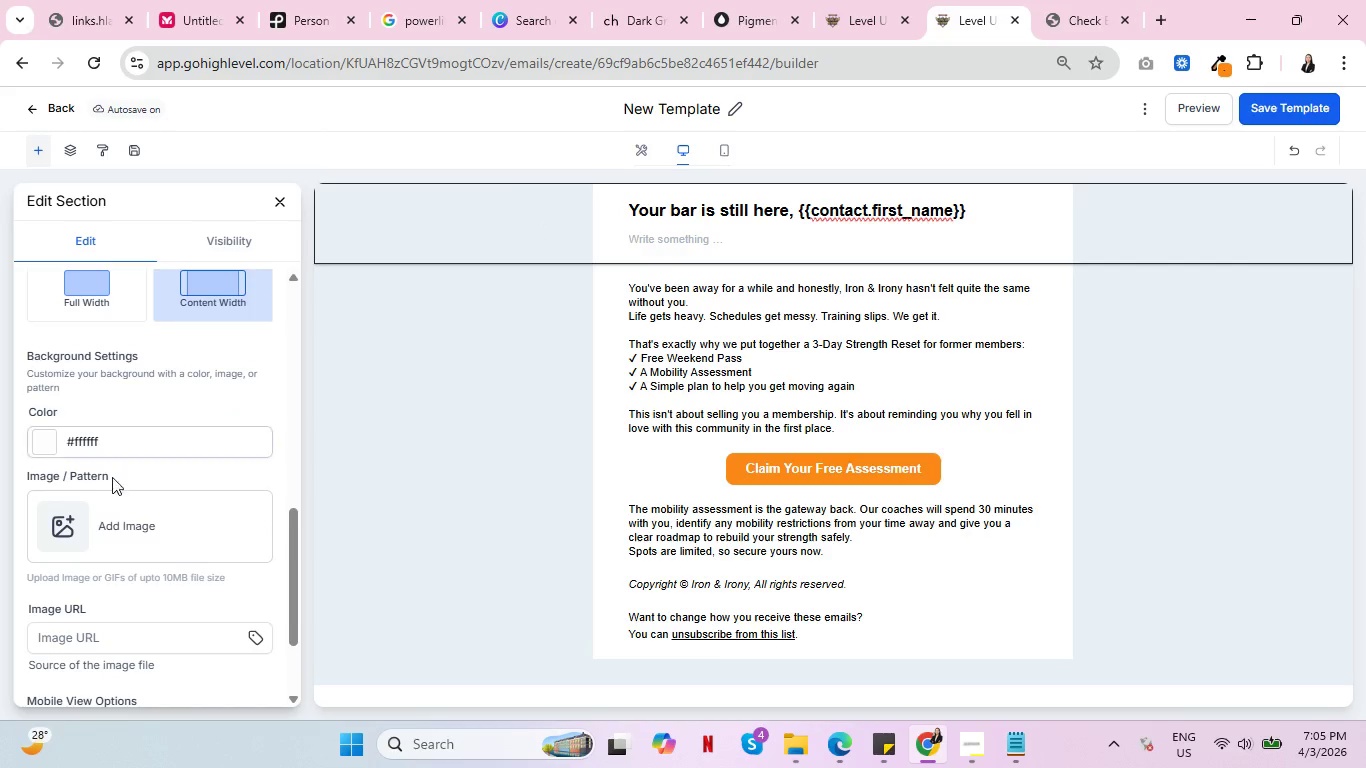 
left_click([64, 529])
 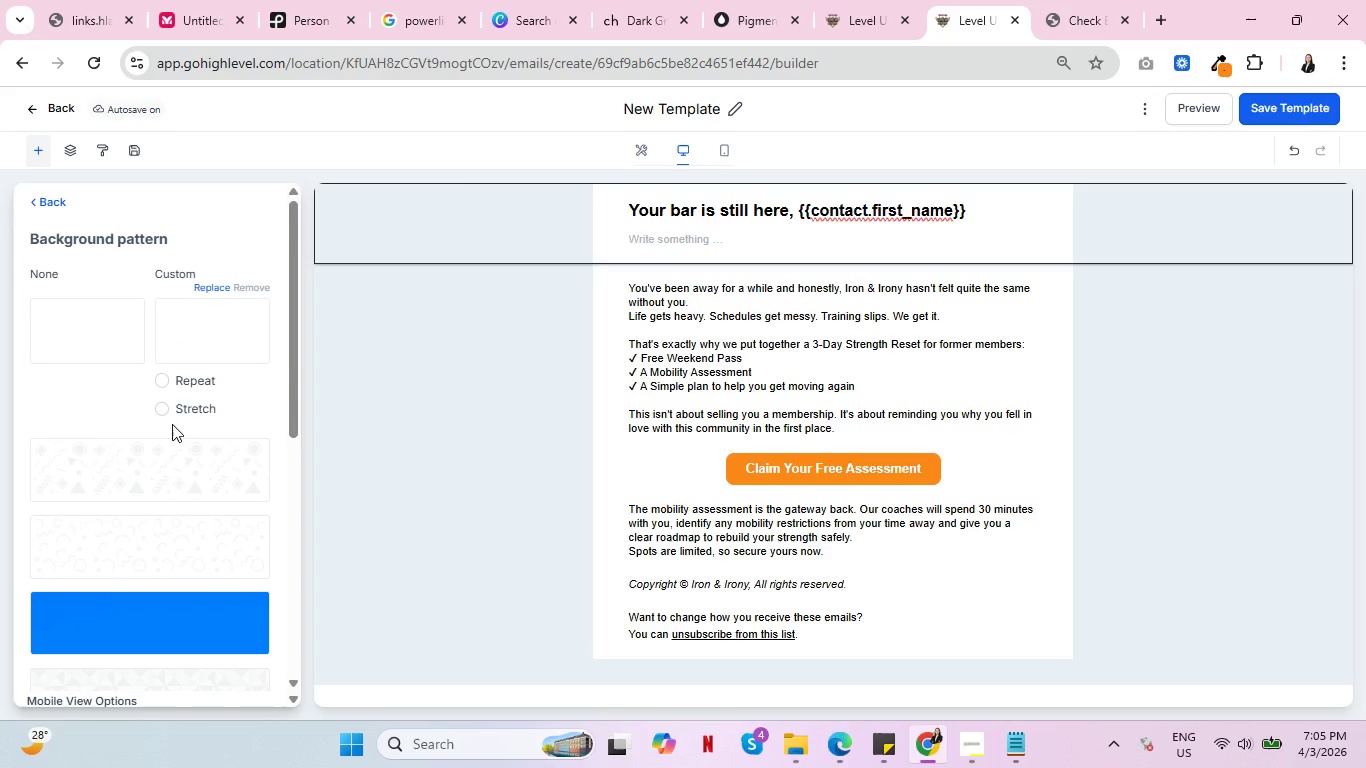 
left_click([202, 284])
 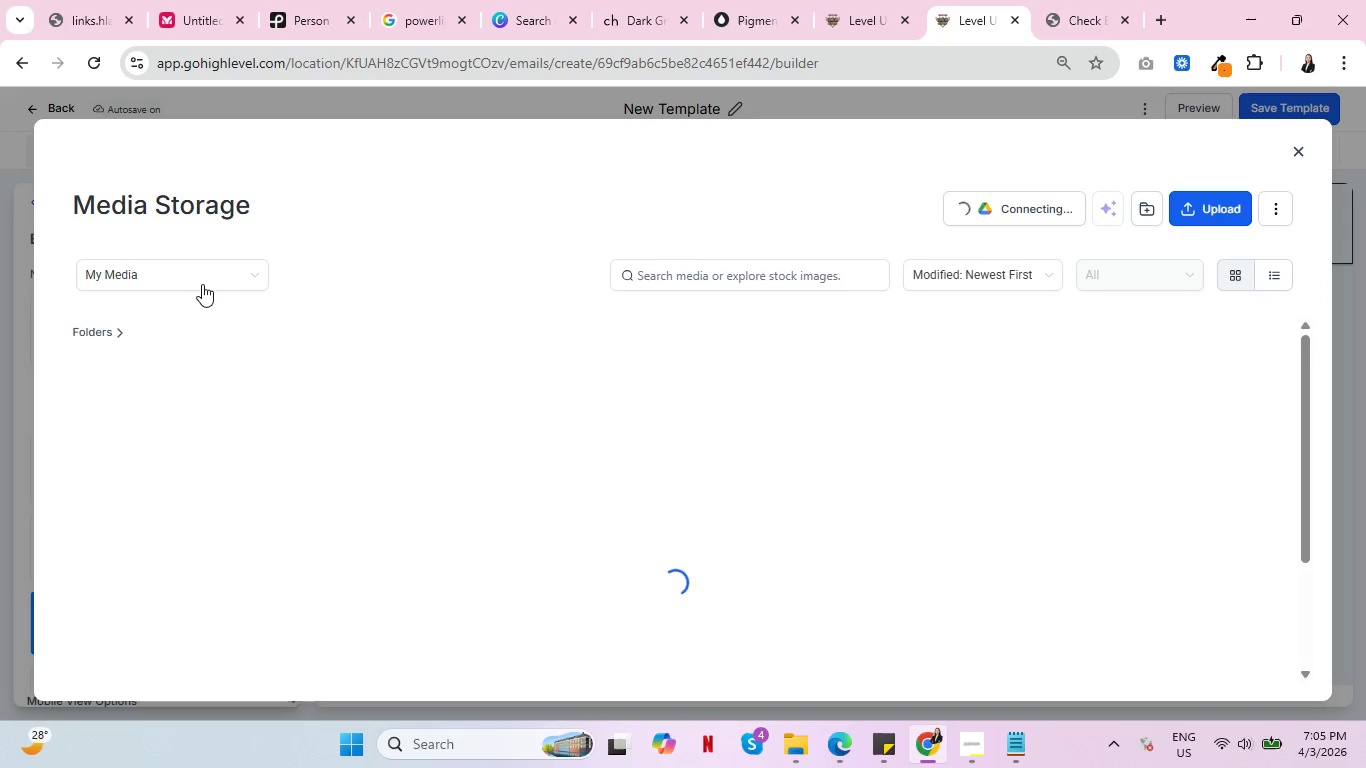 
left_click([196, 280])
 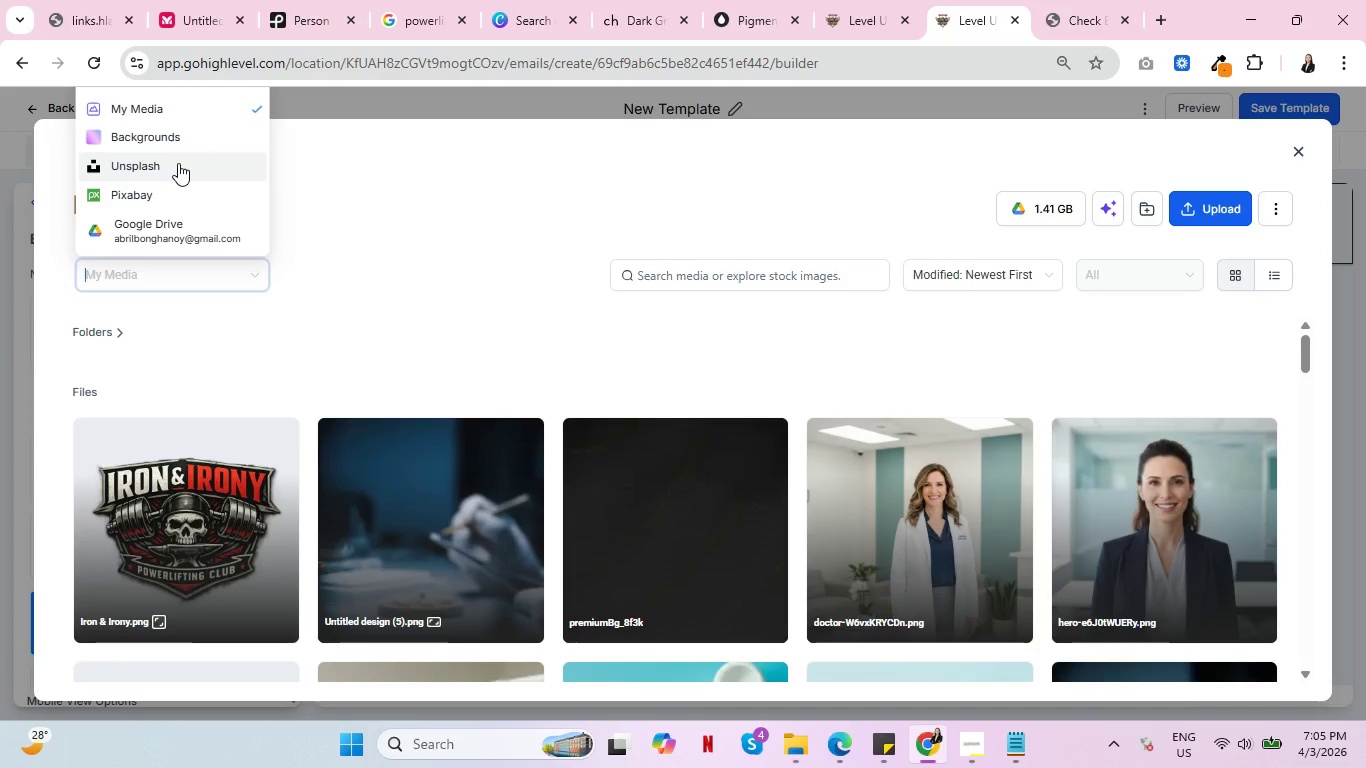 
left_click([175, 170])
 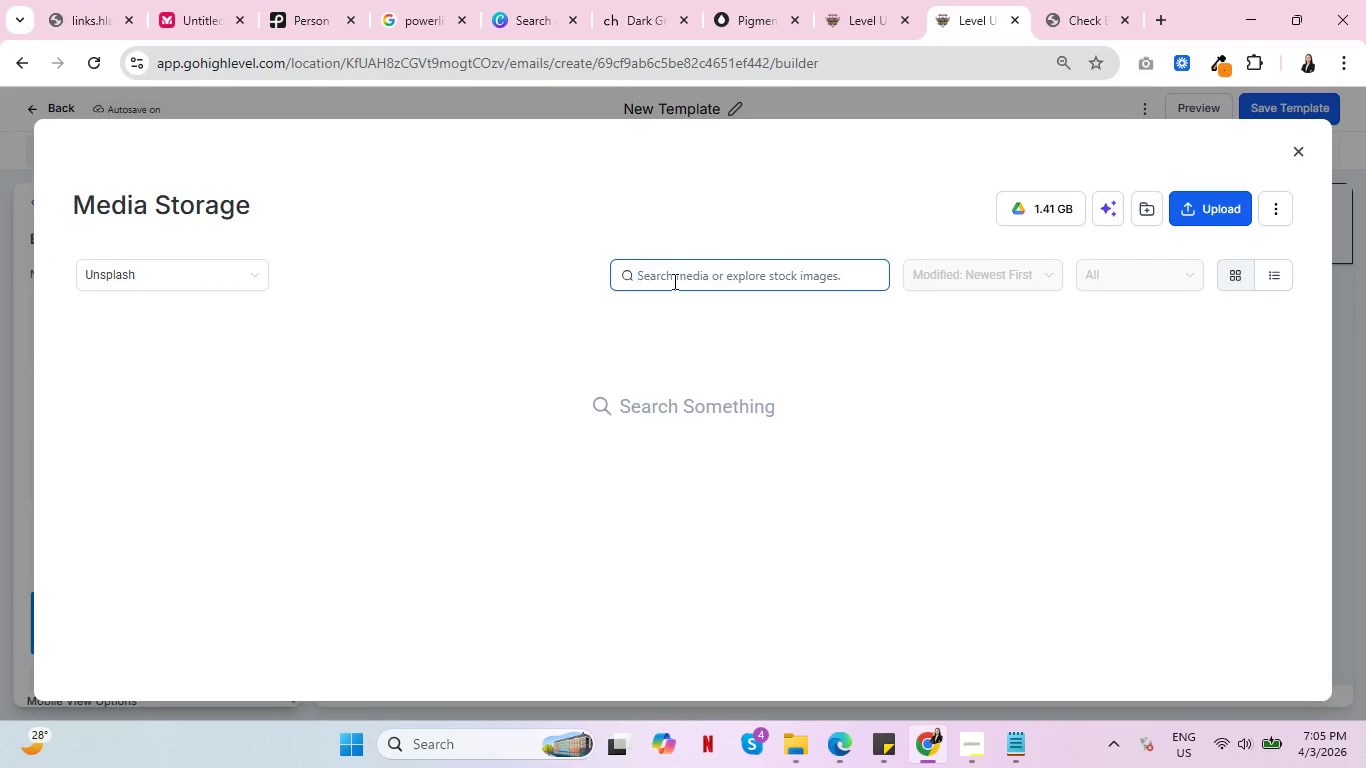 
type(barbell)
 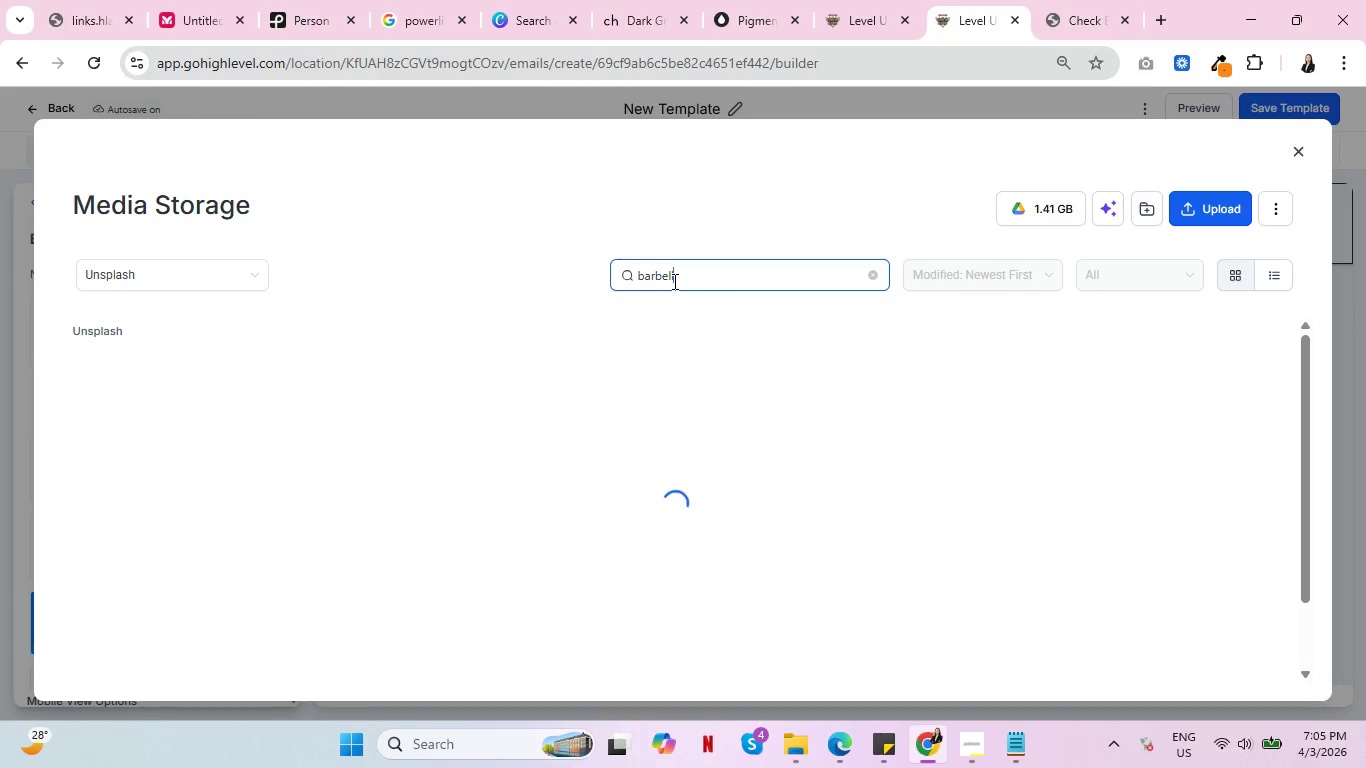 
key(Enter)
 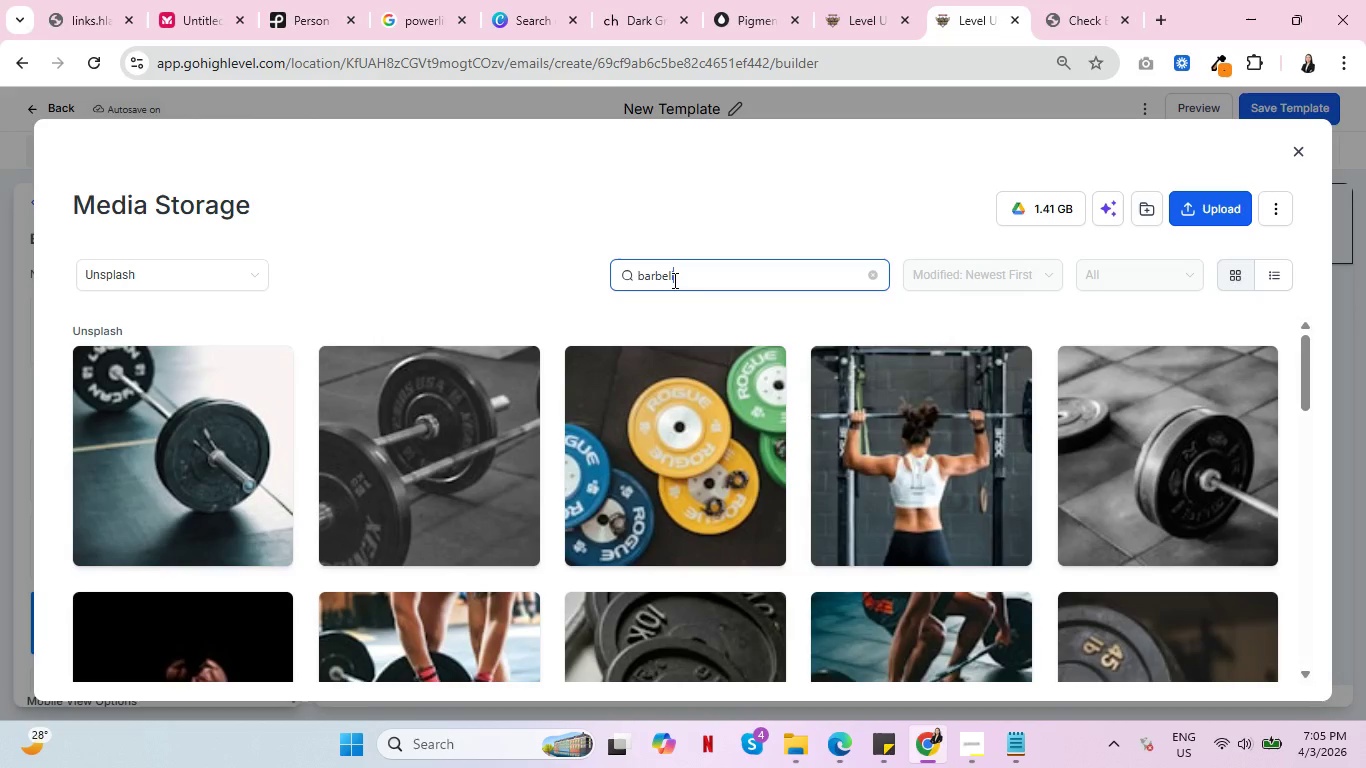 
scroll: coordinate [622, 385], scroll_direction: down, amount: 11.0
 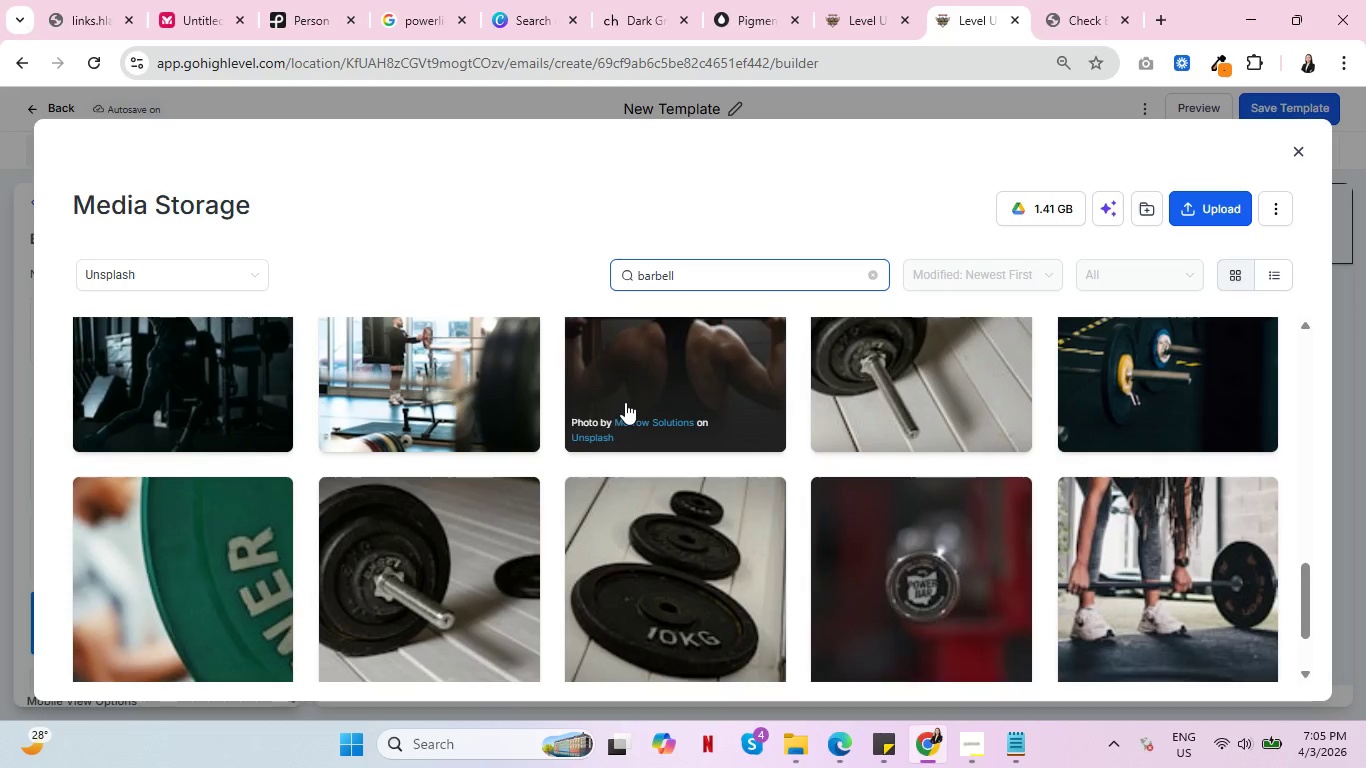 
scroll: coordinate [625, 402], scroll_direction: up, amount: 2.0
 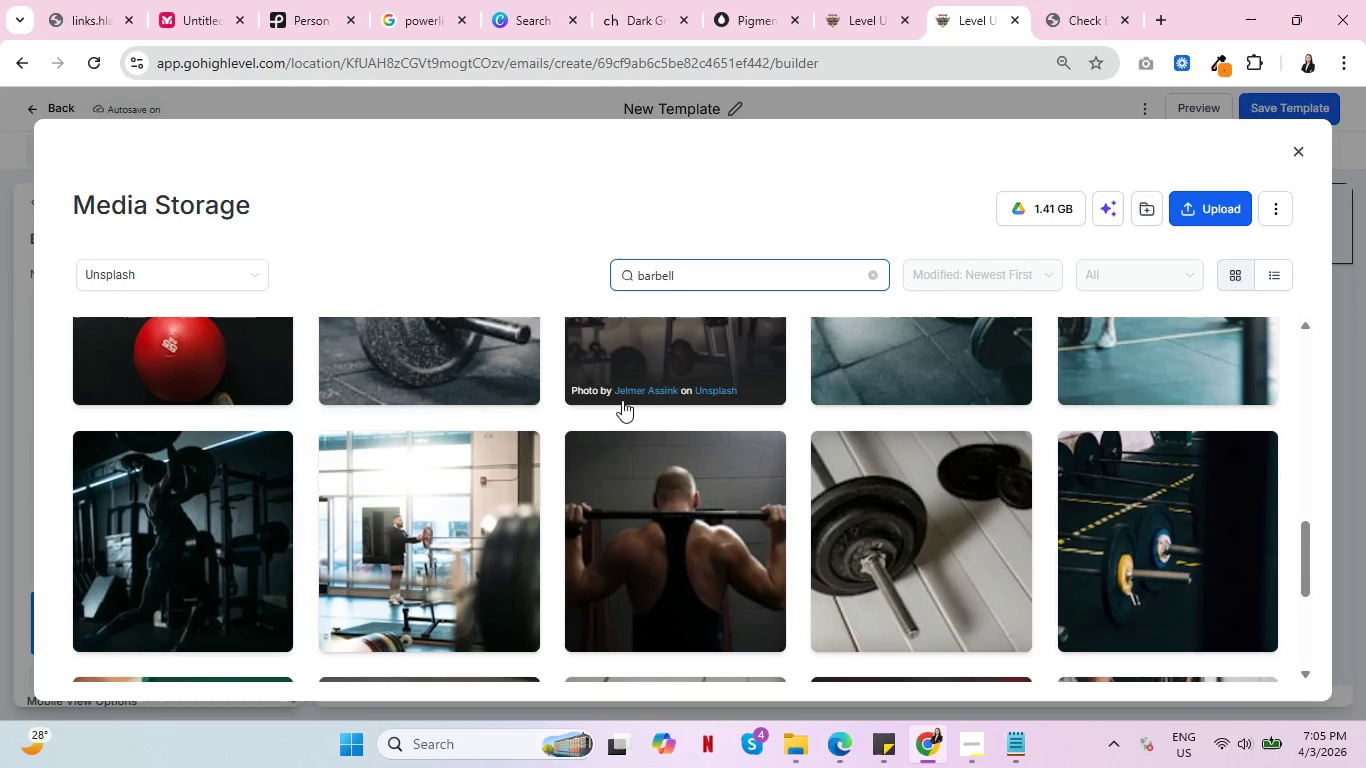 
scroll: coordinate [631, 395], scroll_direction: down, amount: 7.0
 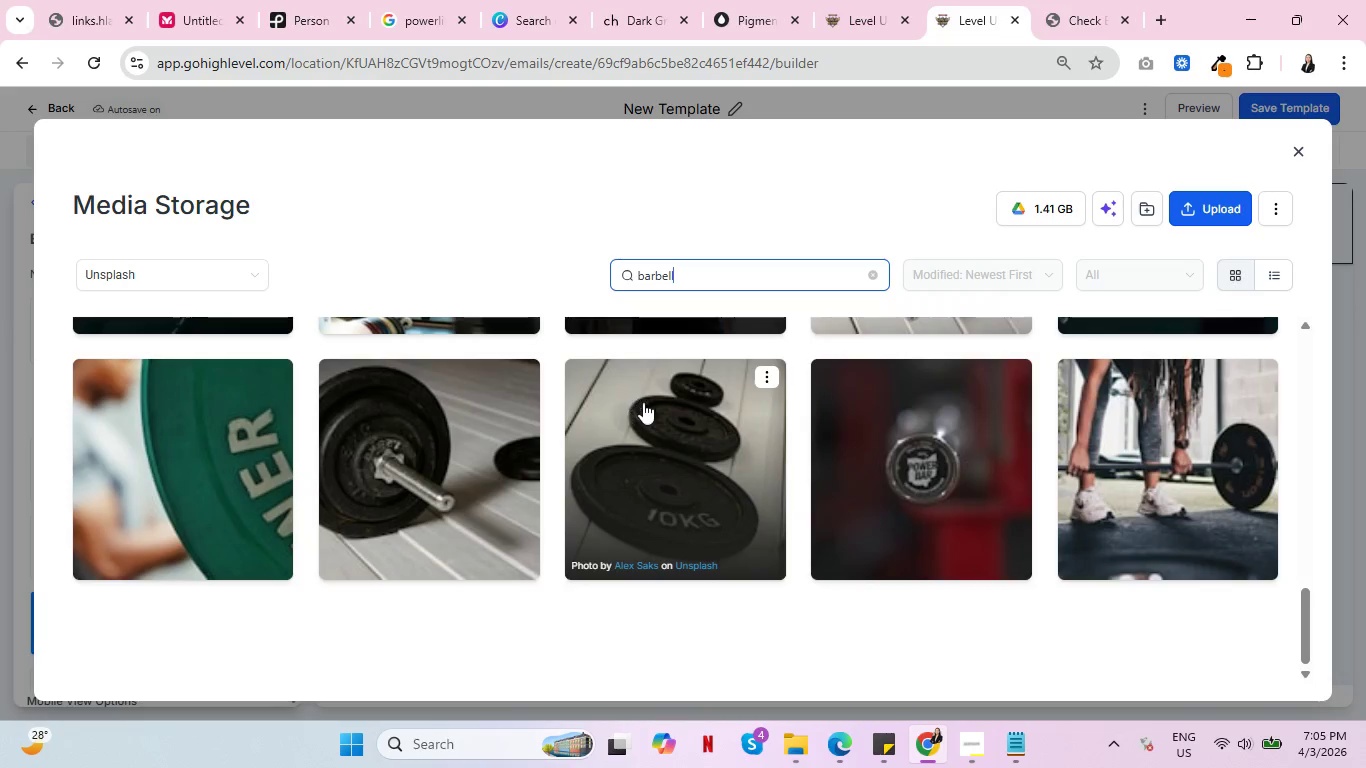 
scroll: coordinate [647, 408], scroll_direction: up, amount: 6.0
 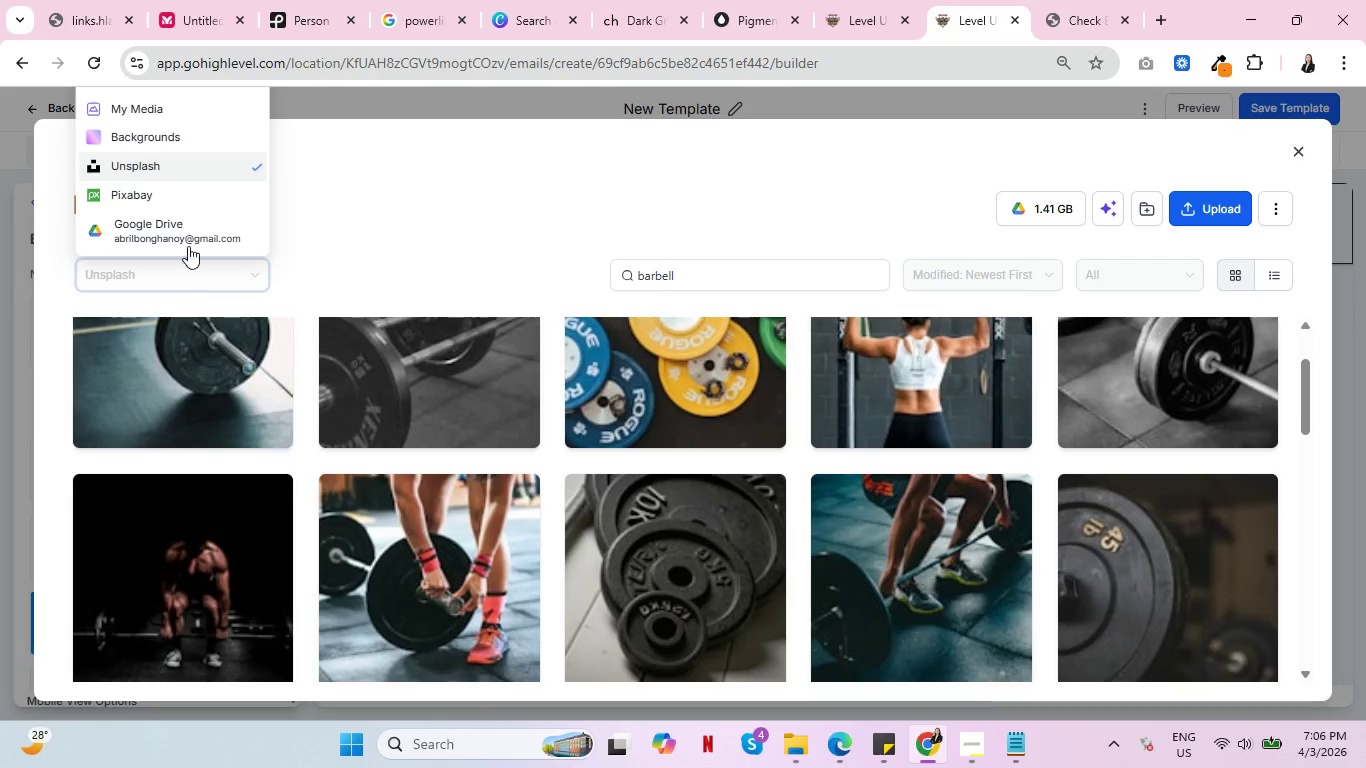 
left_click([185, 191])
 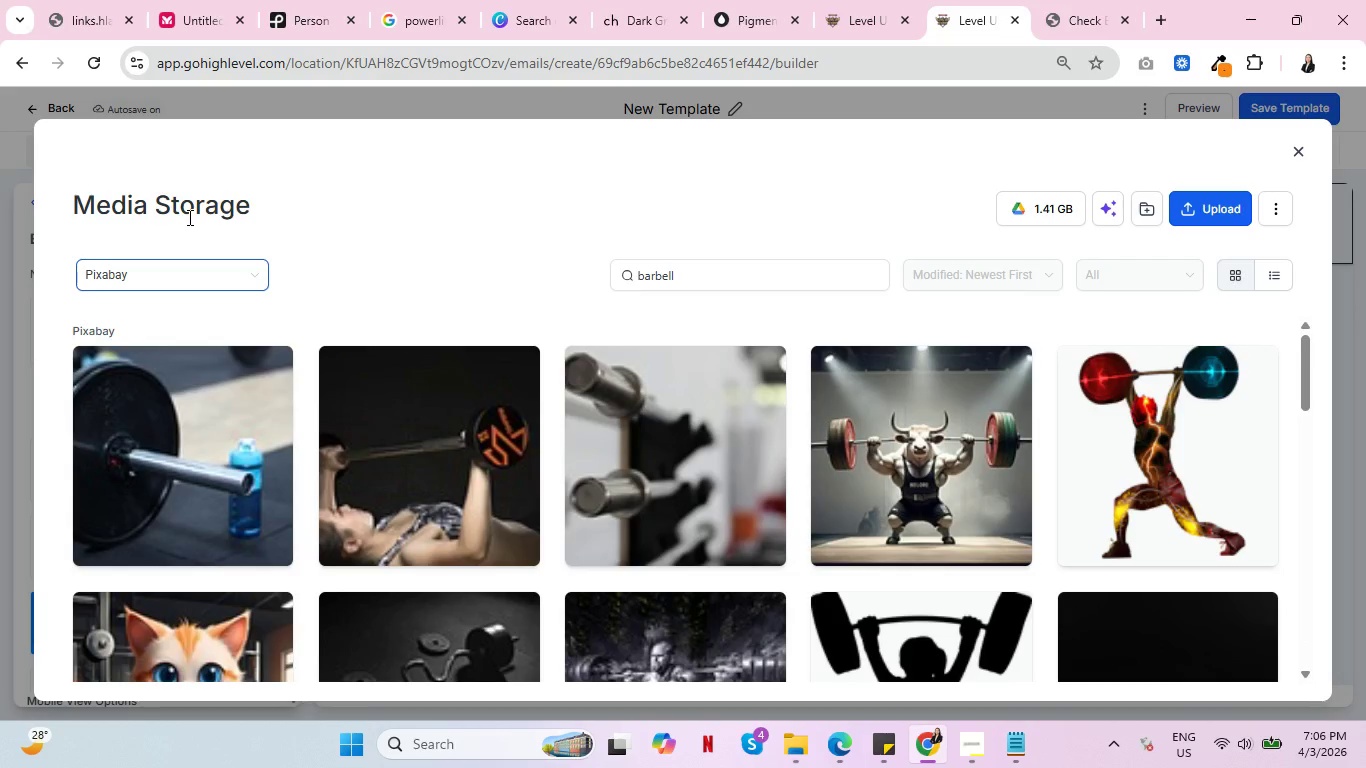 
scroll: coordinate [215, 388], scroll_direction: down, amount: 8.0
 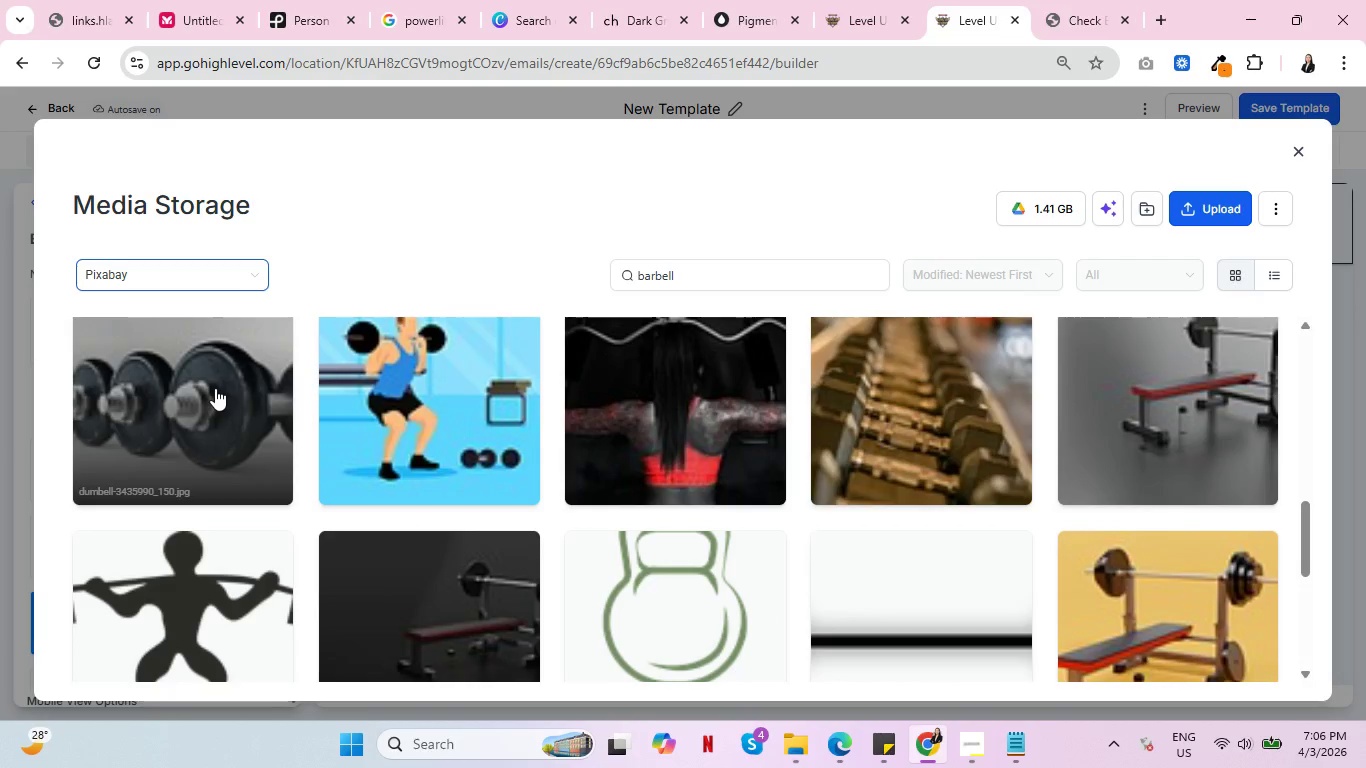 
scroll: coordinate [217, 391], scroll_direction: up, amount: 1.0
 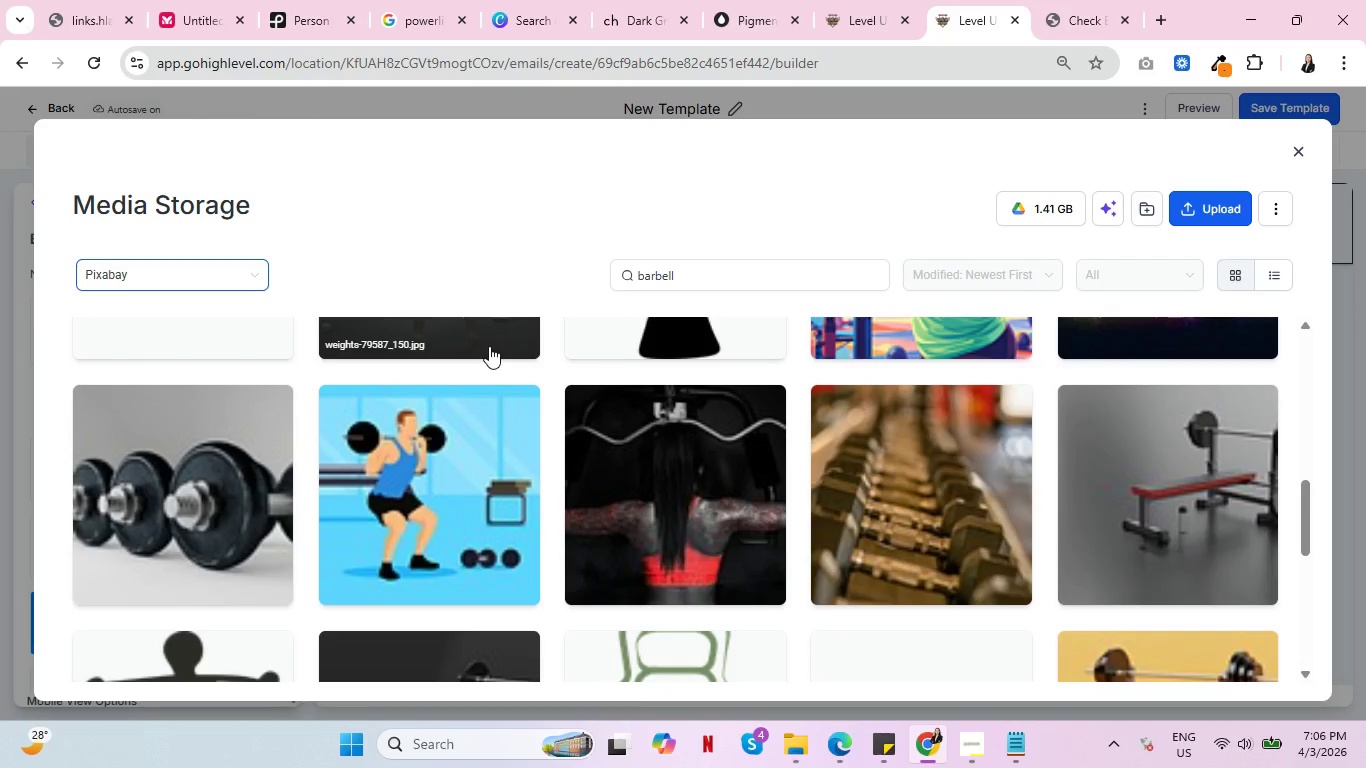 
scroll: coordinate [488, 353], scroll_direction: down, amount: 6.0
 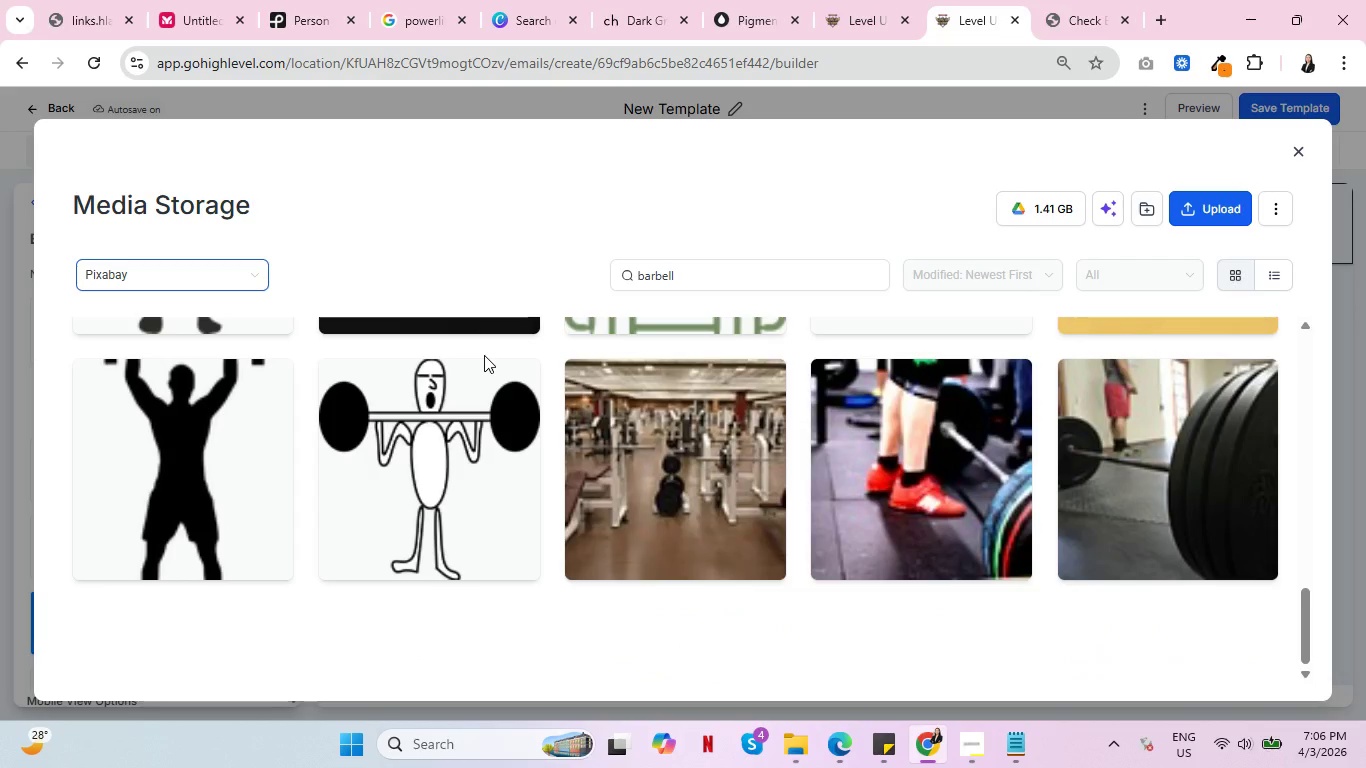 
scroll: coordinate [396, 445], scroll_direction: up, amount: 16.0
 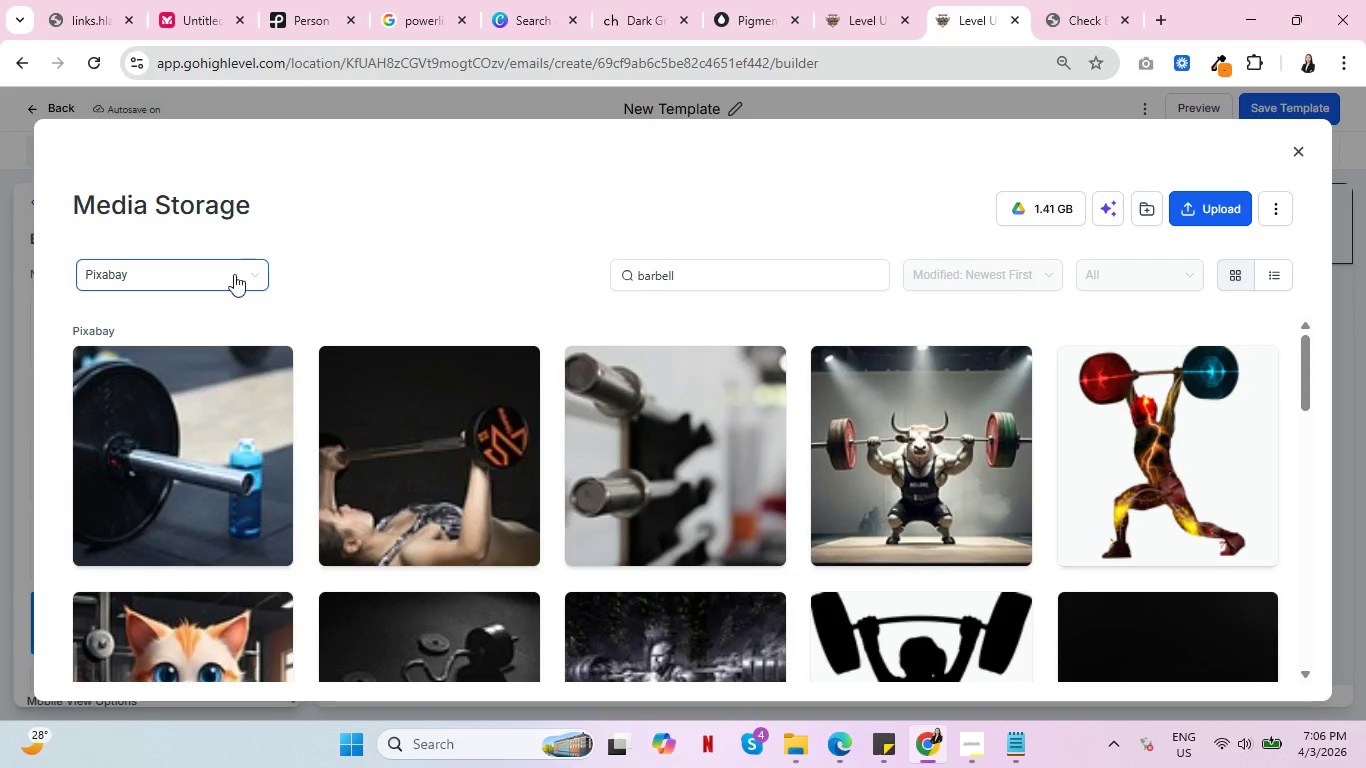 
left_click([234, 261])
 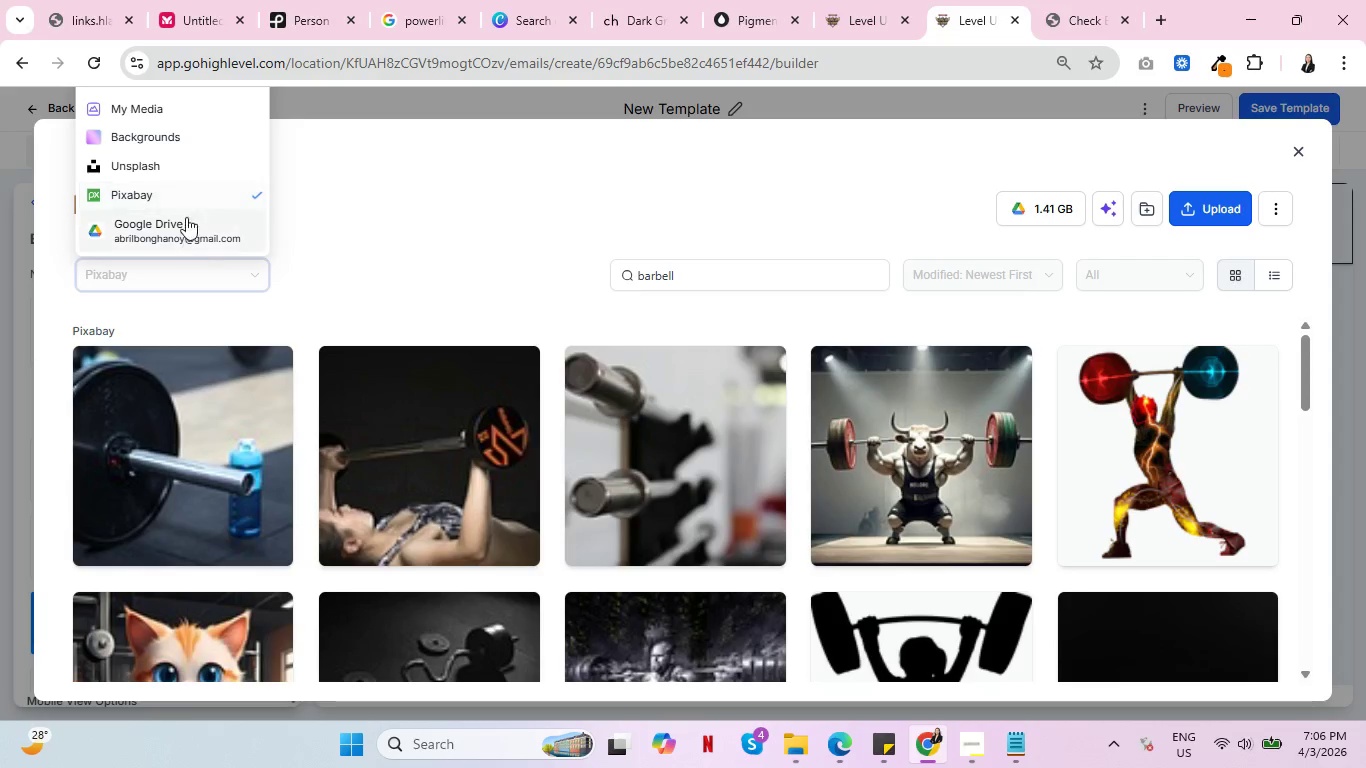 
left_click([182, 161])
 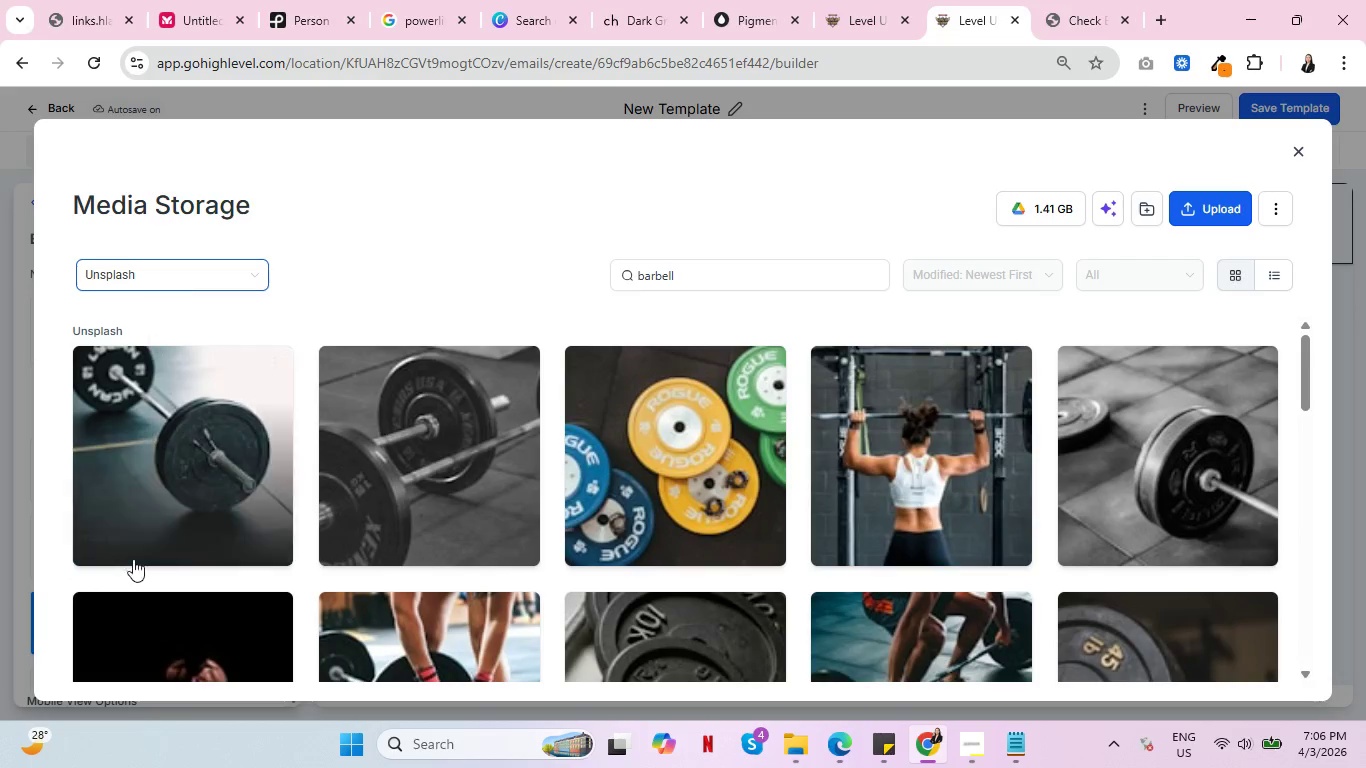 
mouse_move([80, 553])
 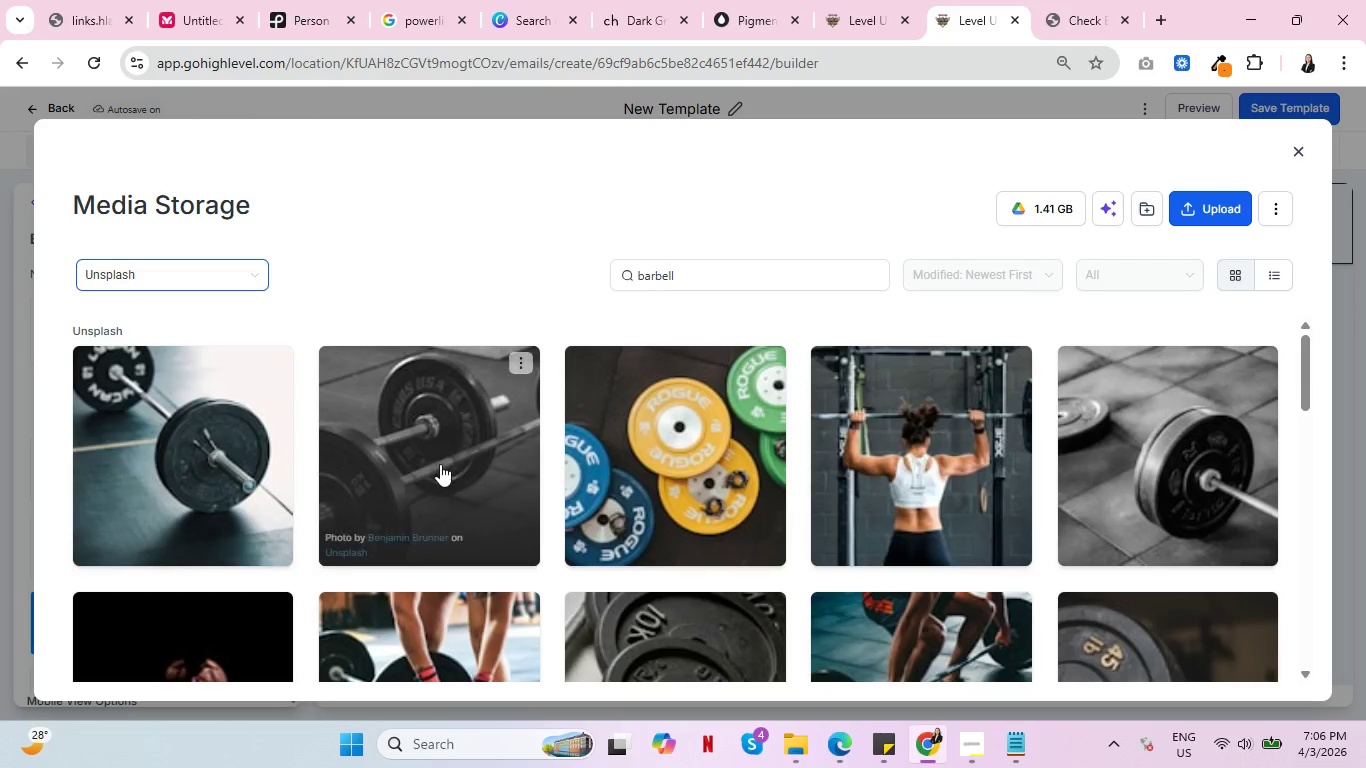 
scroll: coordinate [412, 499], scroll_direction: down, amount: 11.0
 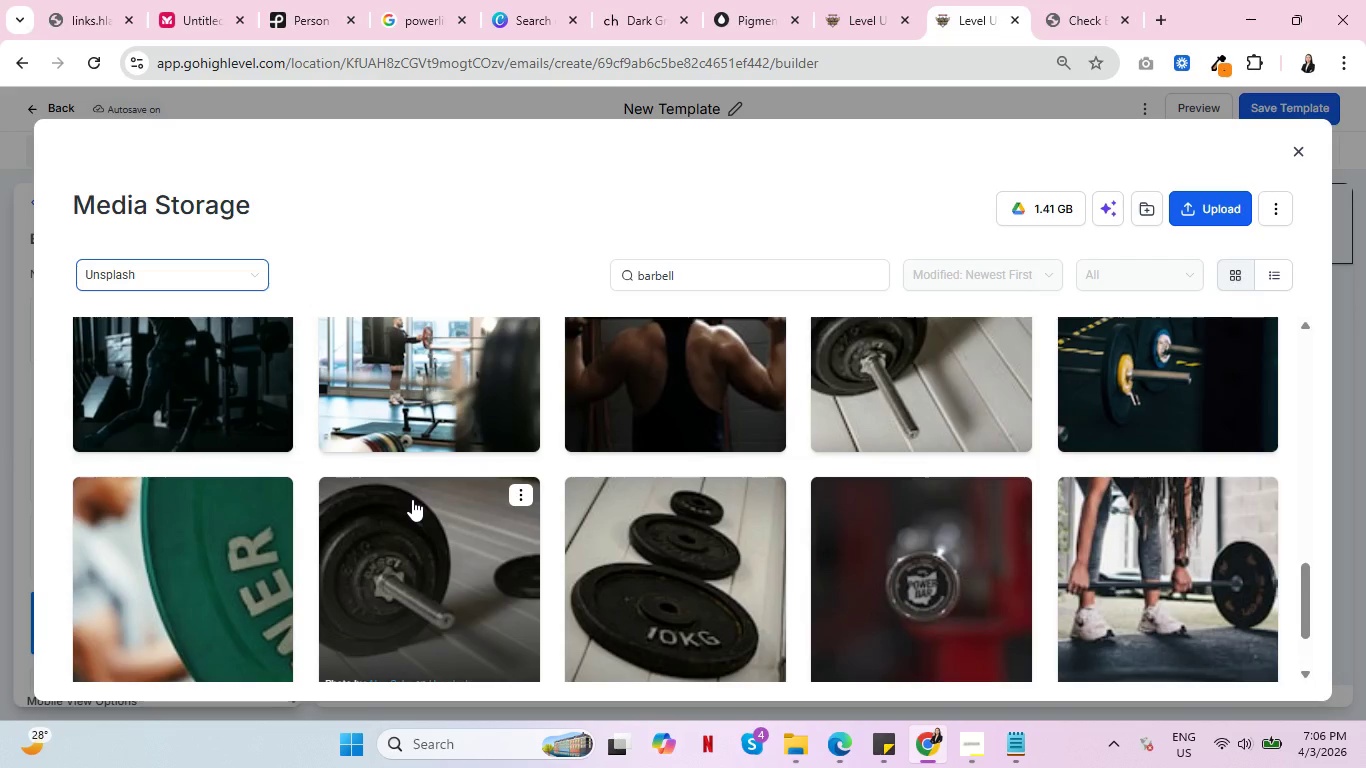 
scroll: coordinate [412, 503], scroll_direction: up, amount: 3.0
 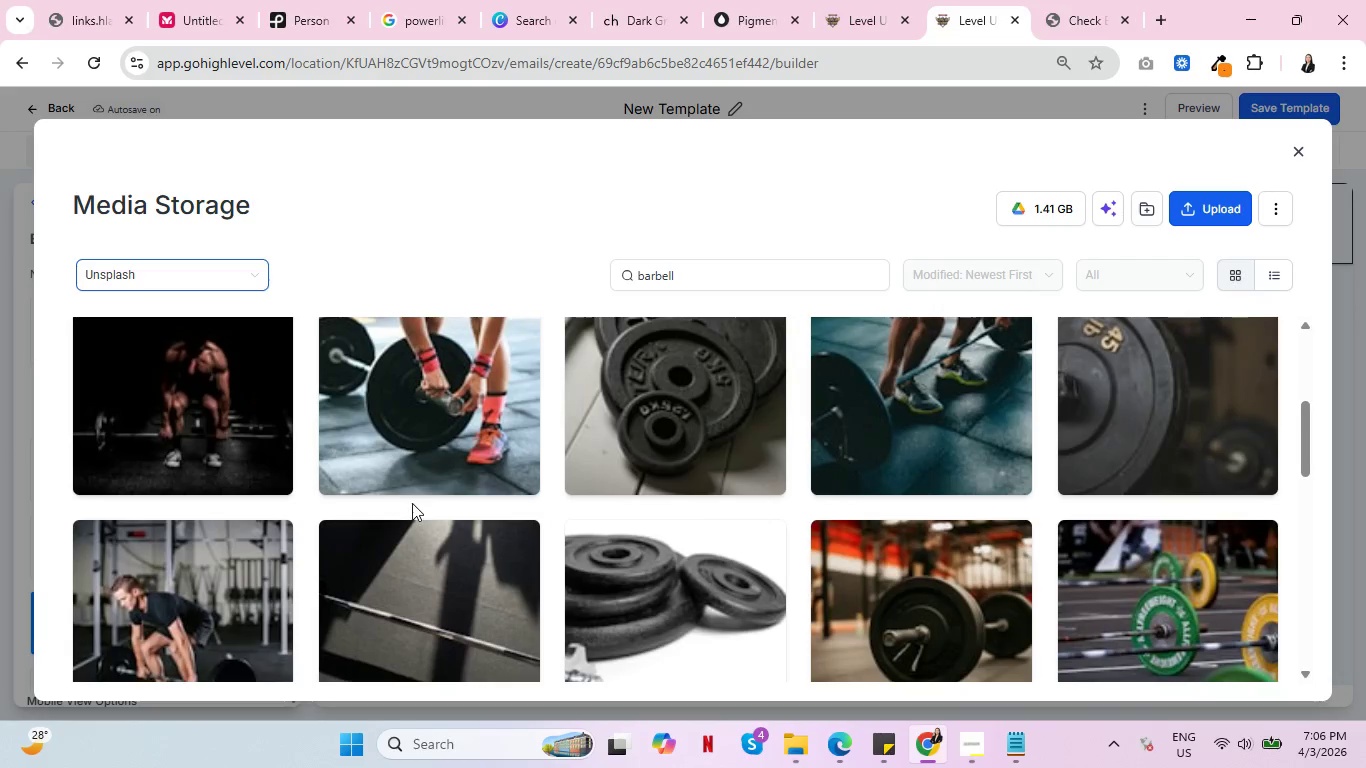 
scroll: coordinate [412, 503], scroll_direction: down, amount: 3.0
 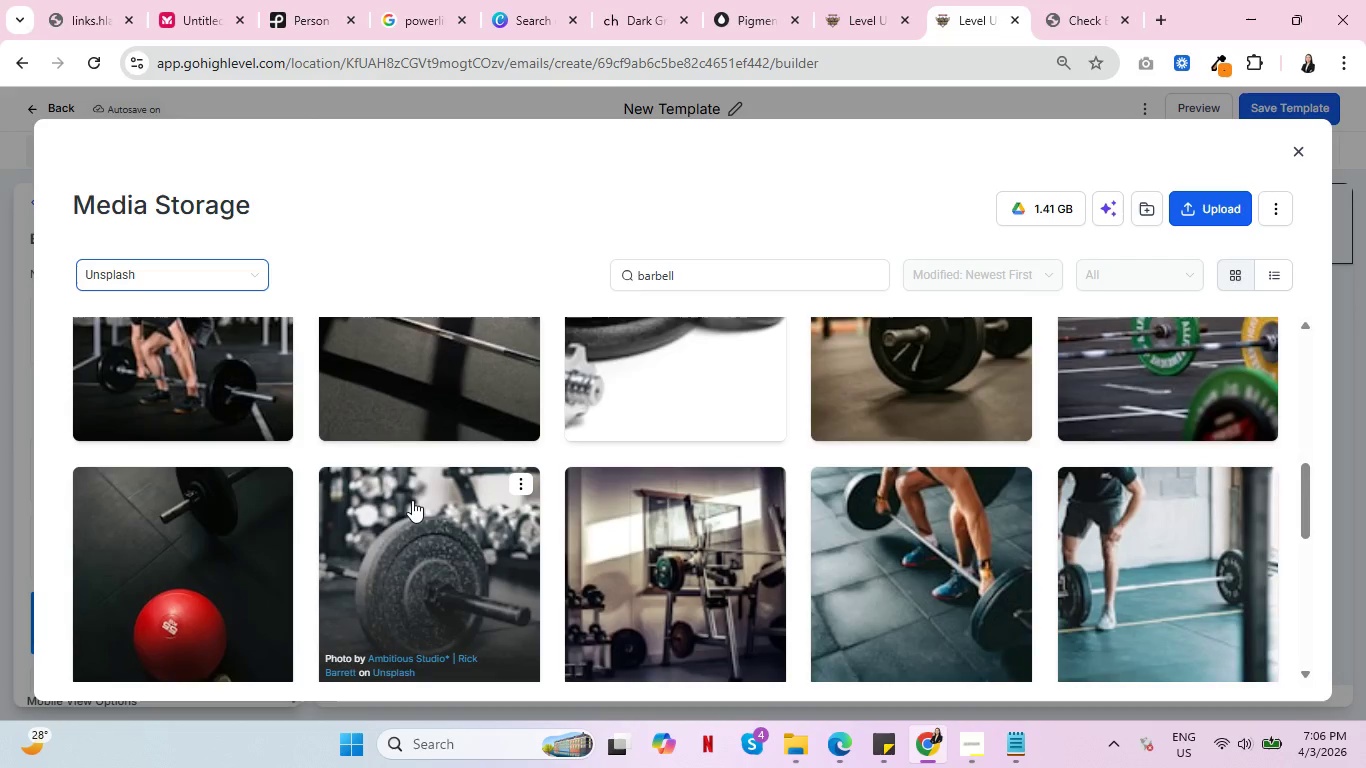 
scroll: coordinate [418, 496], scroll_direction: up, amount: 5.0
 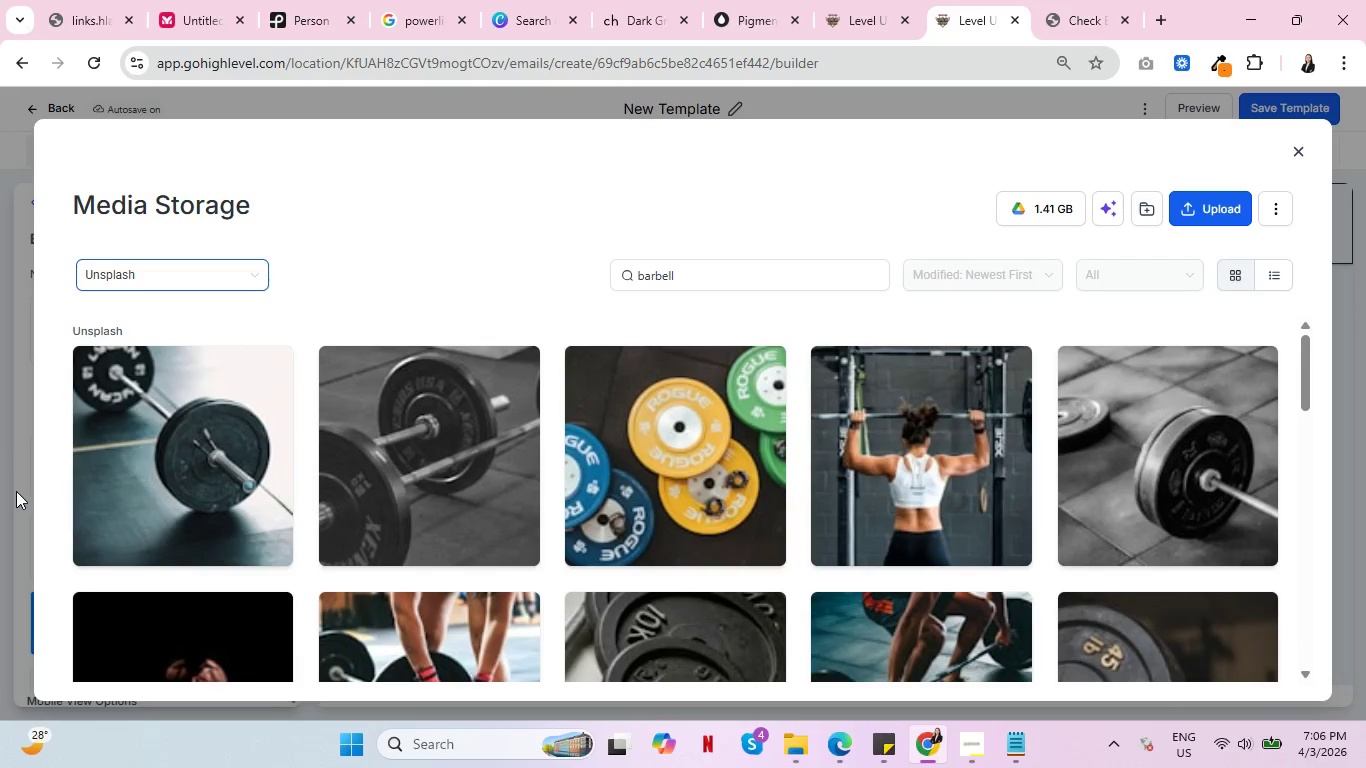 
left_click([400, 440])
 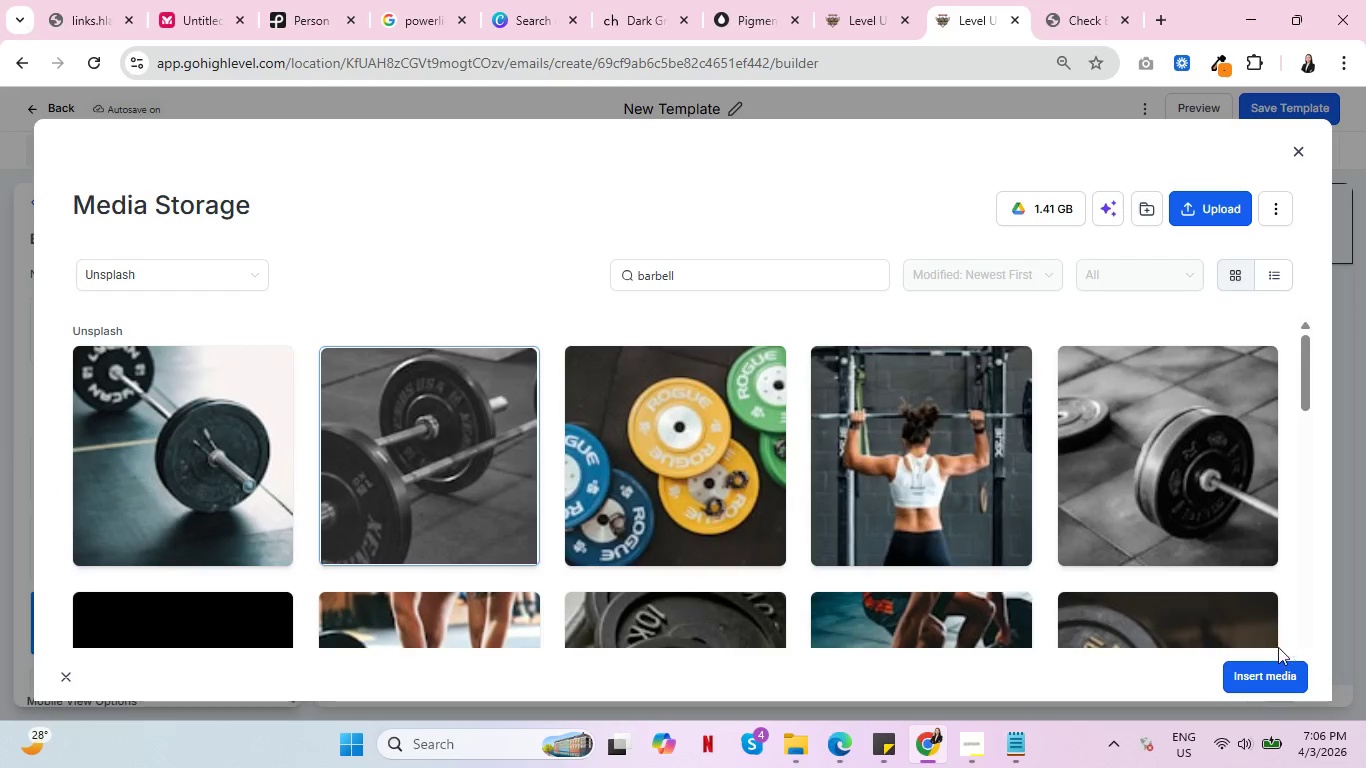 
left_click([1261, 681])
 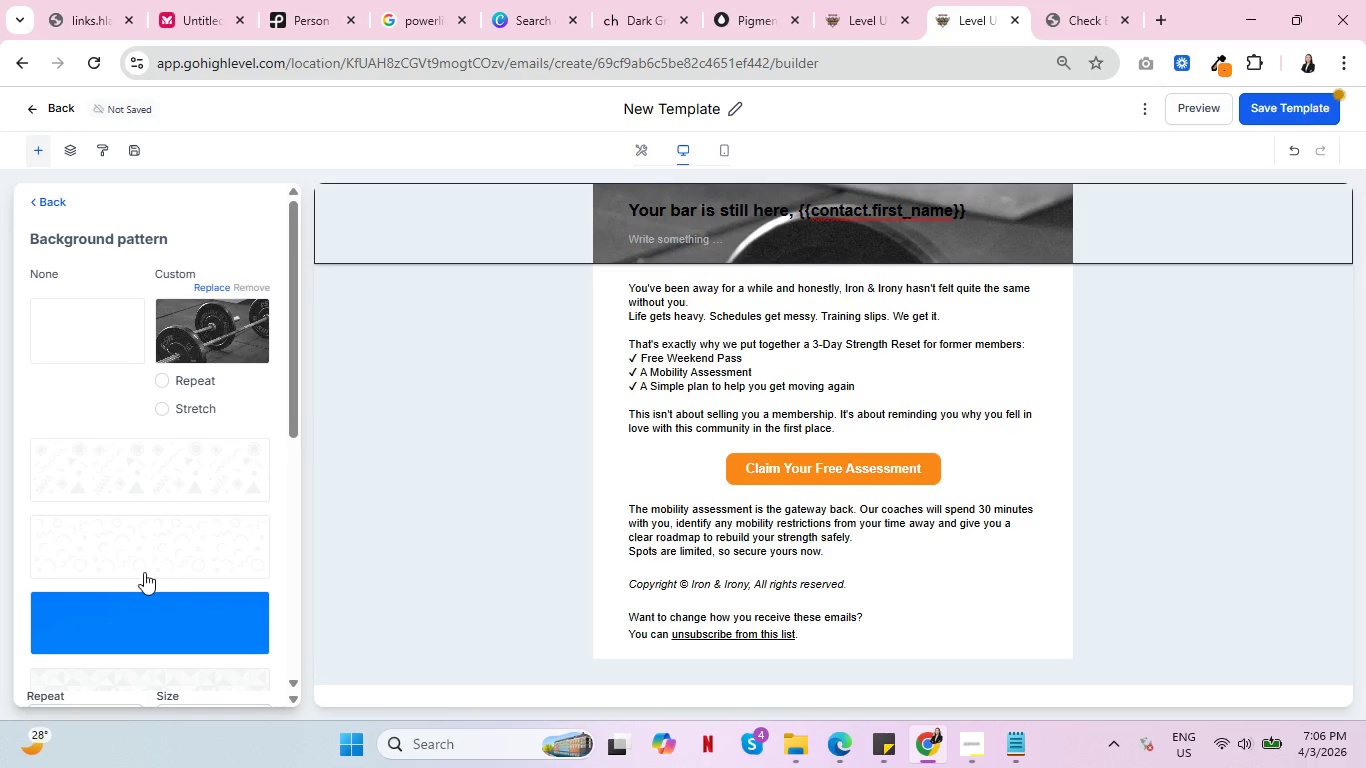 
left_click([167, 381])
 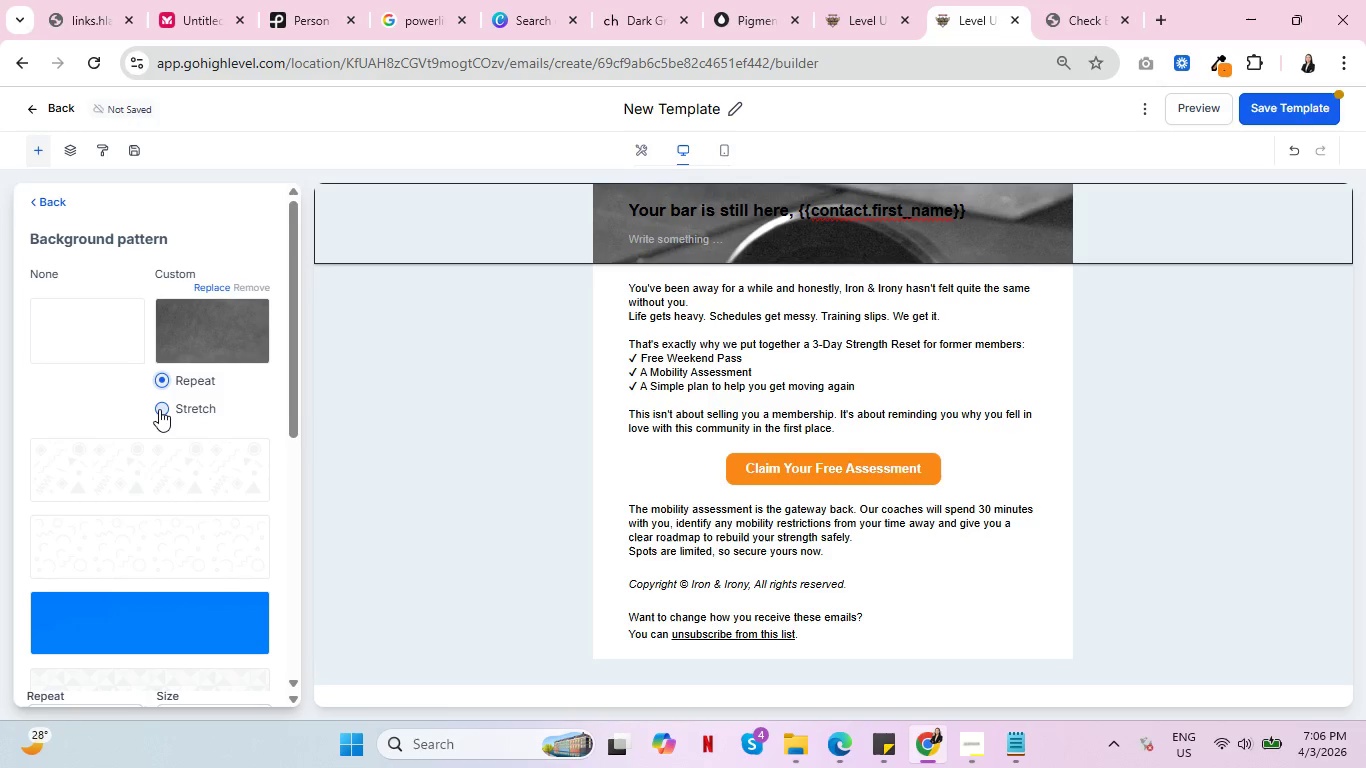 
left_click([164, 412])
 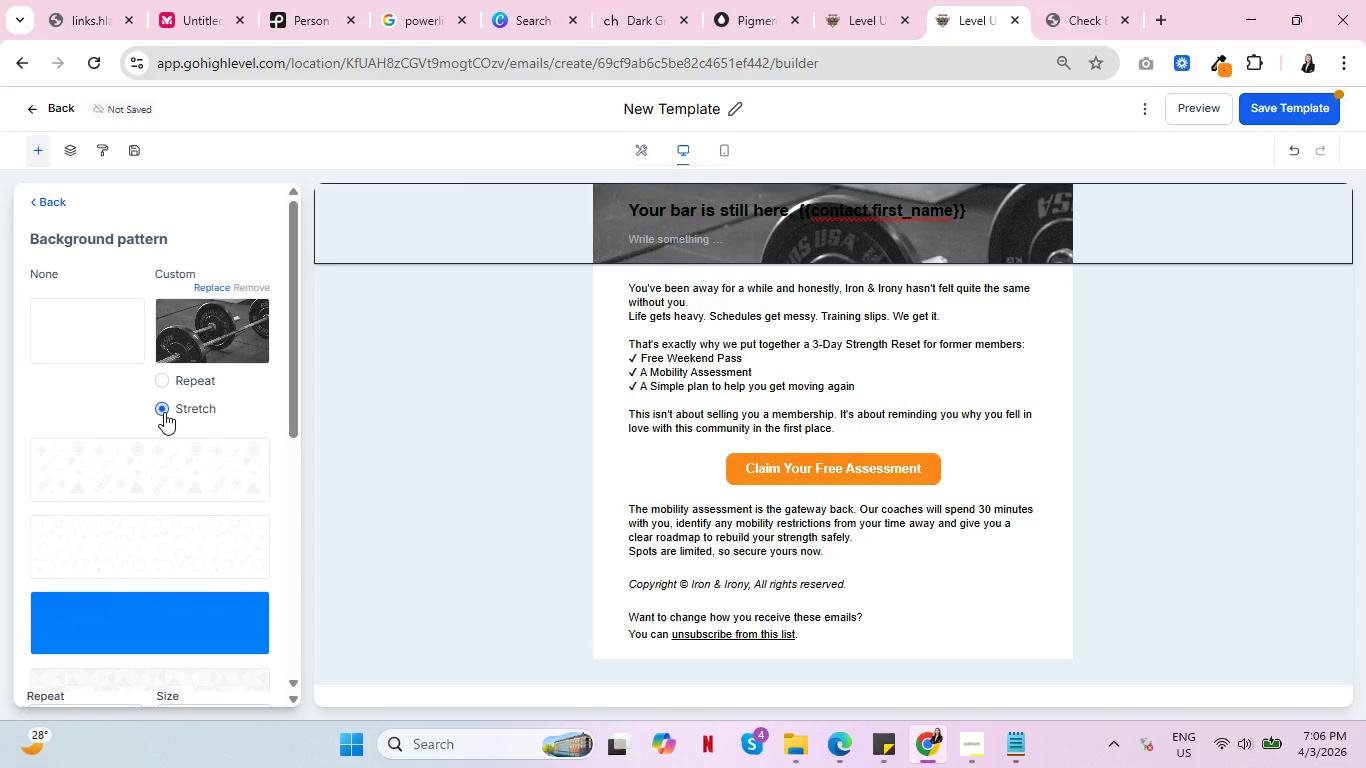 
scroll: coordinate [1220, 392], scroll_direction: up, amount: 2.0
 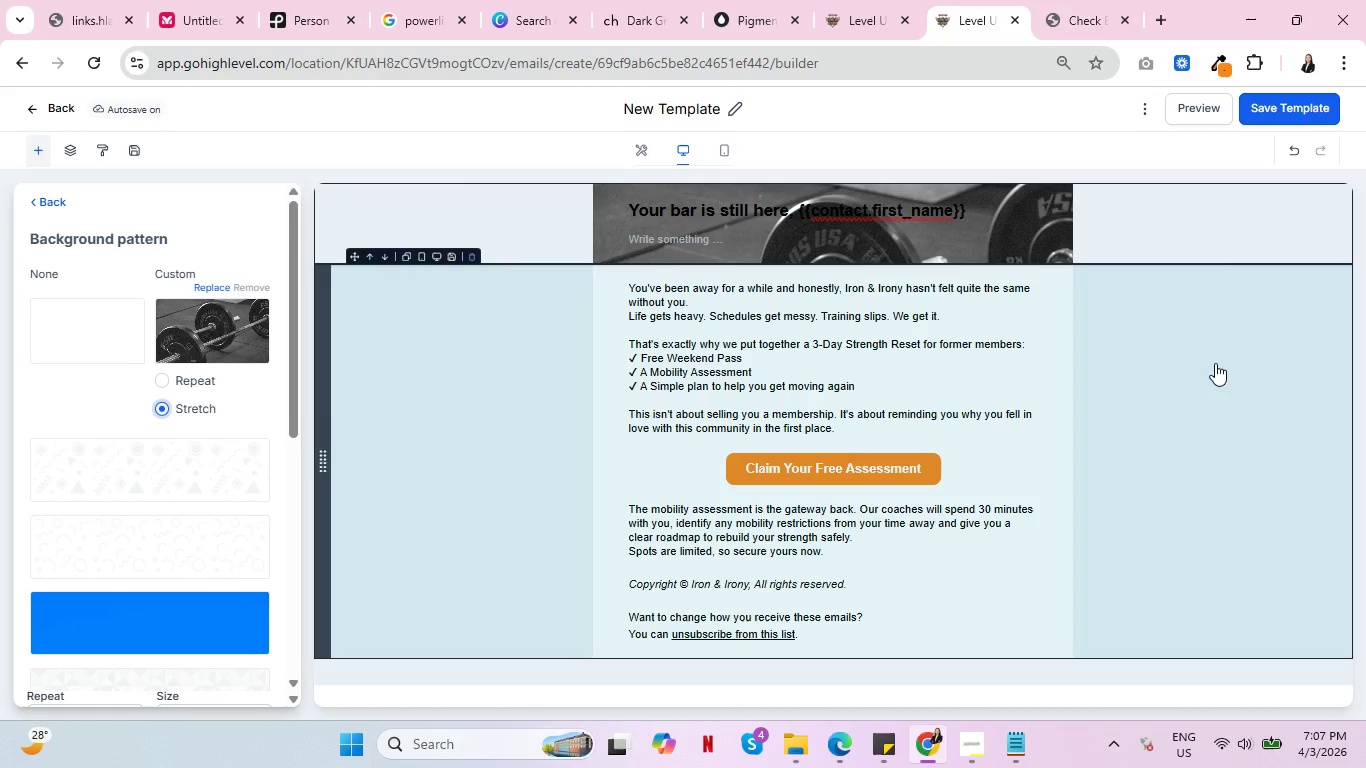 
wait(6.89)
 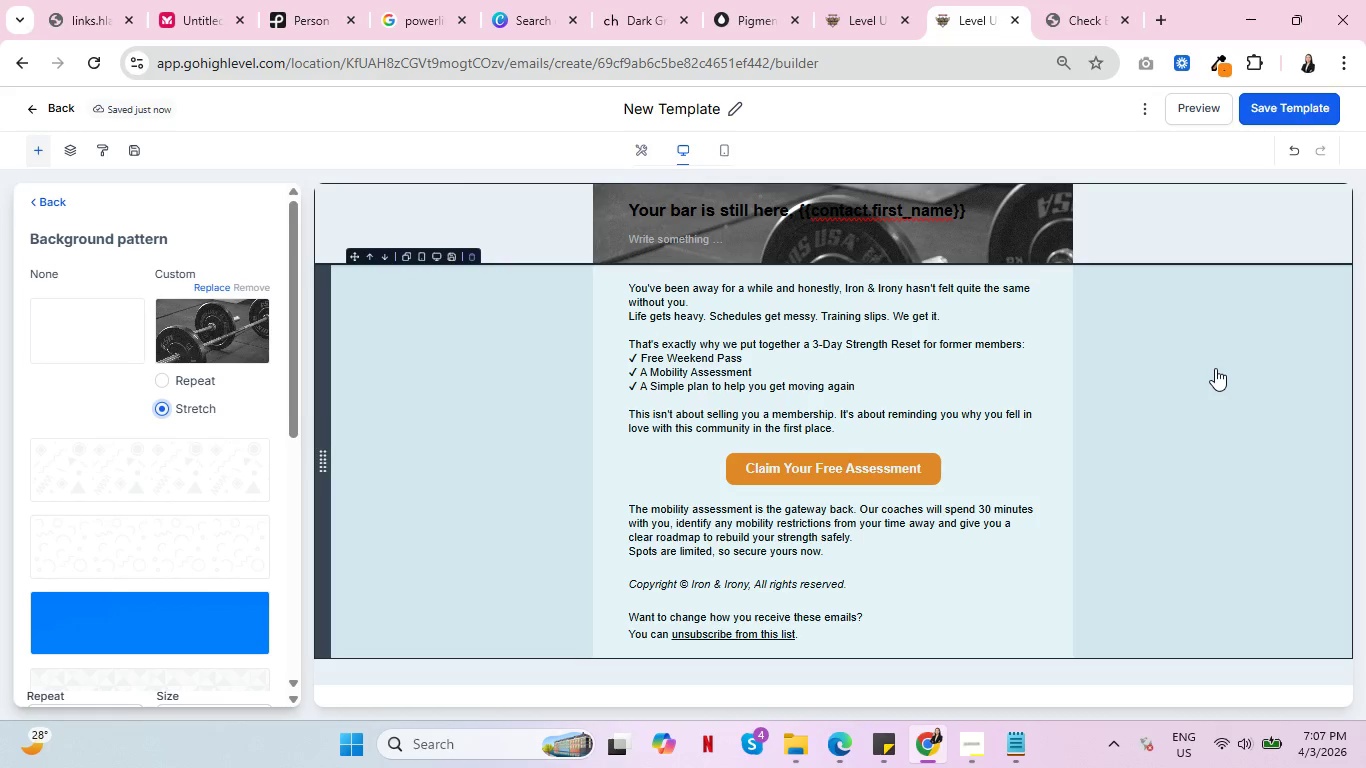 
double_click([711, 201])
 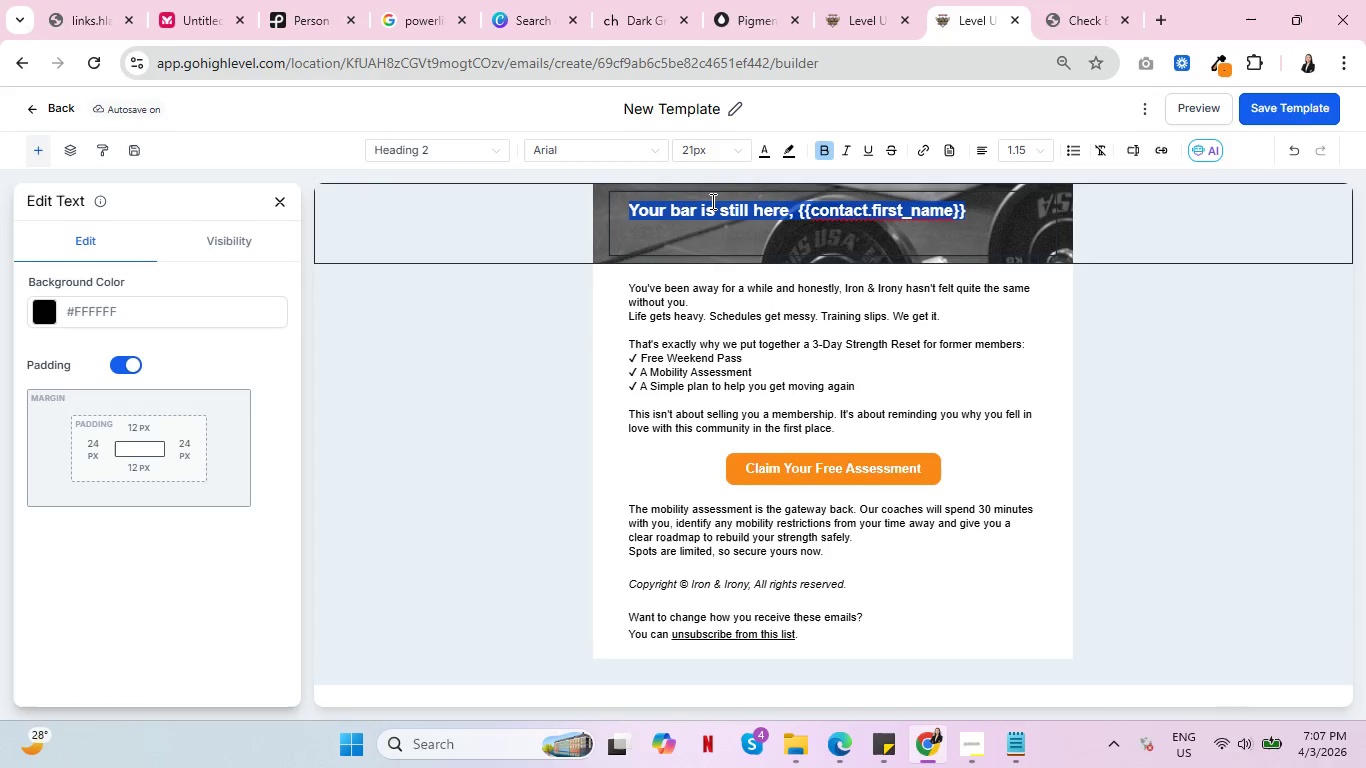 
triple_click([711, 201])
 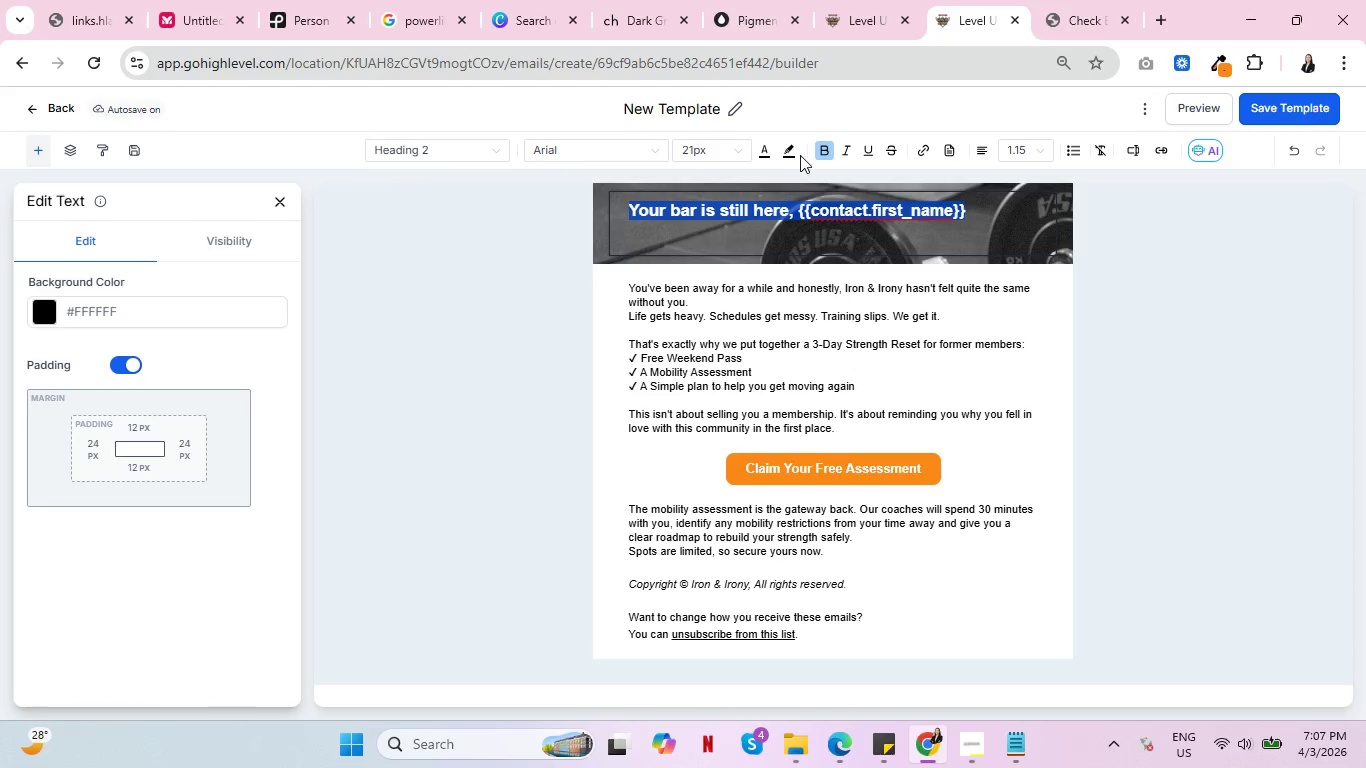 
left_click([766, 145])
 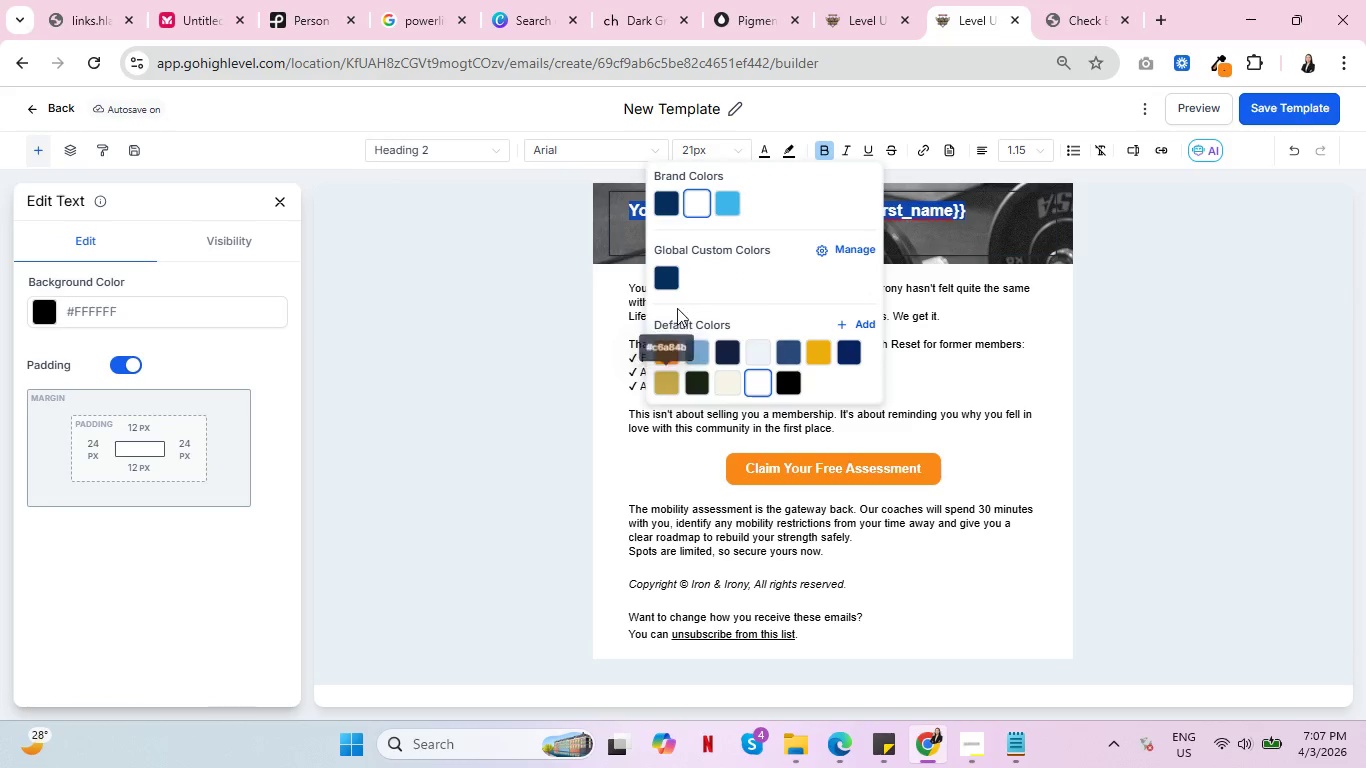 
left_click([670, 346])
 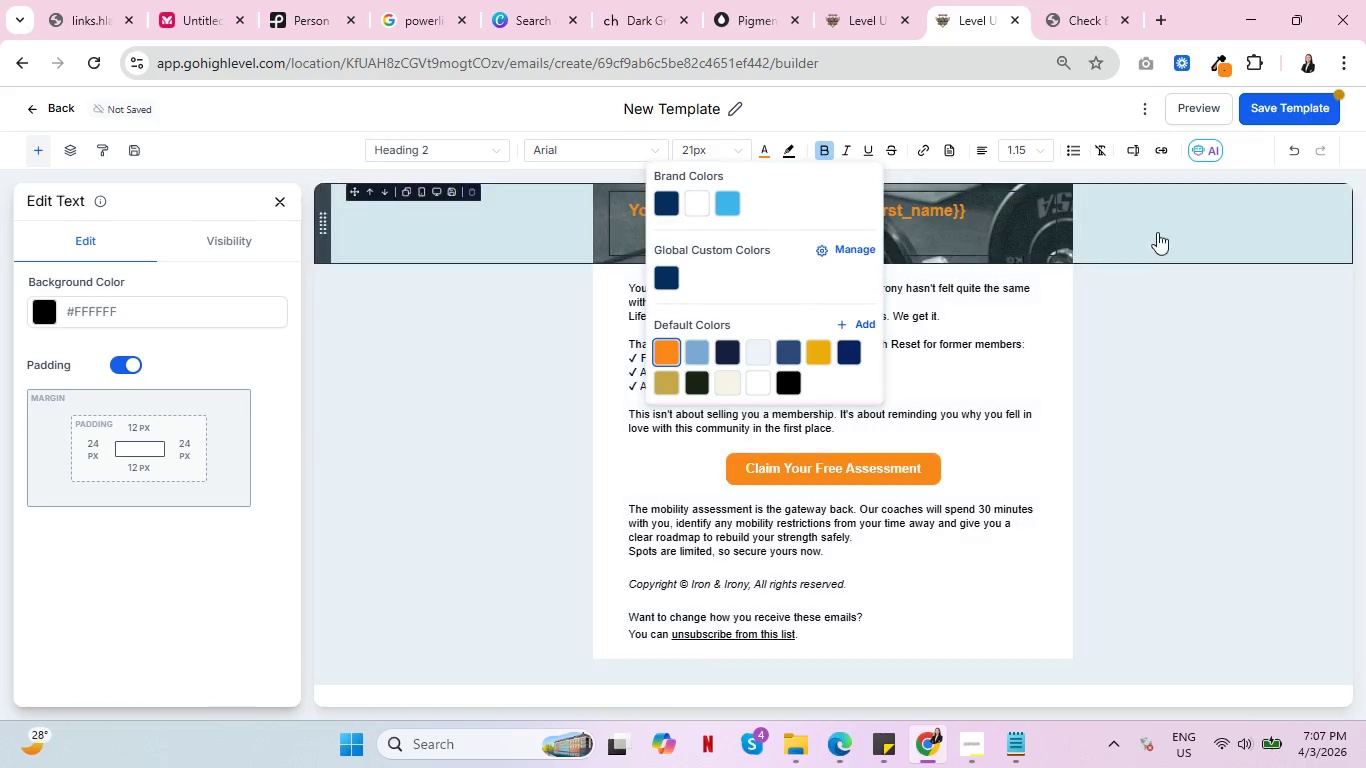 
left_click([1162, 216])
 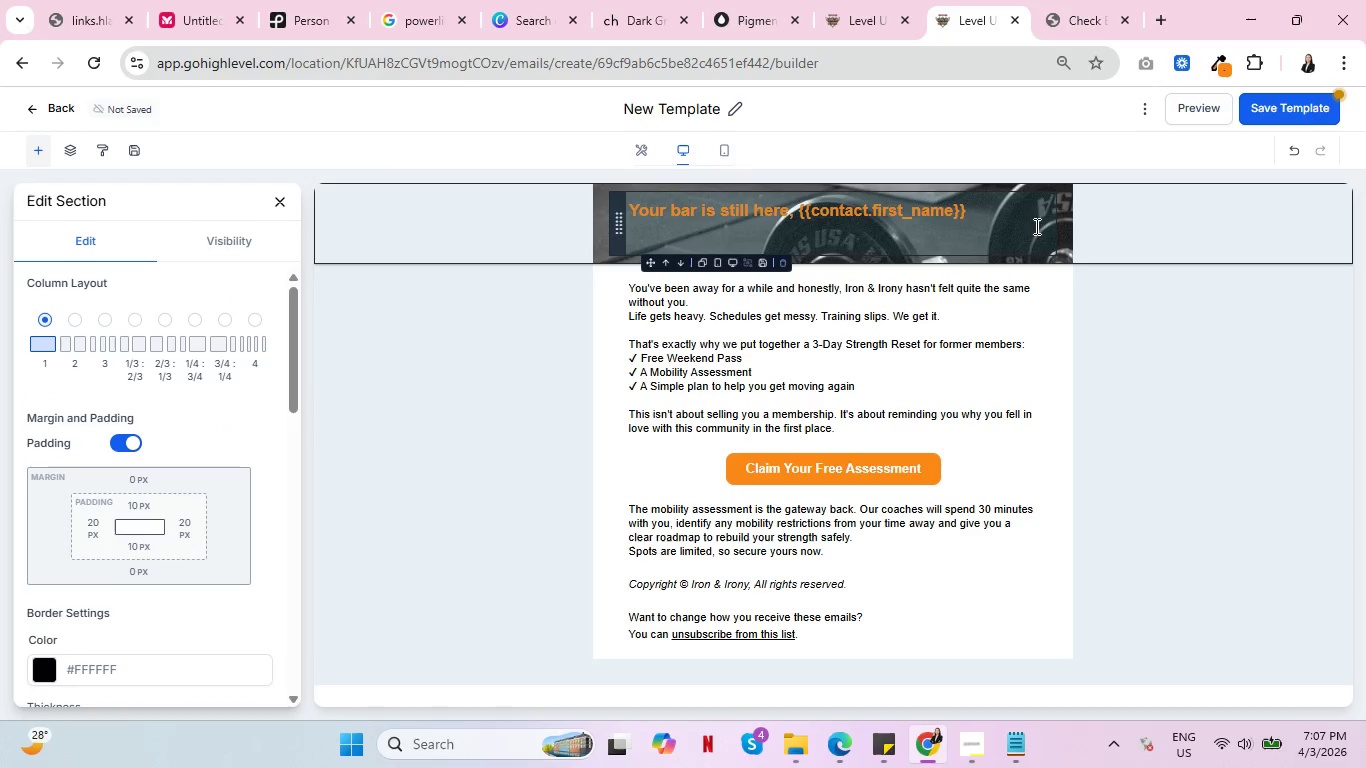 
left_click([1073, 221])
 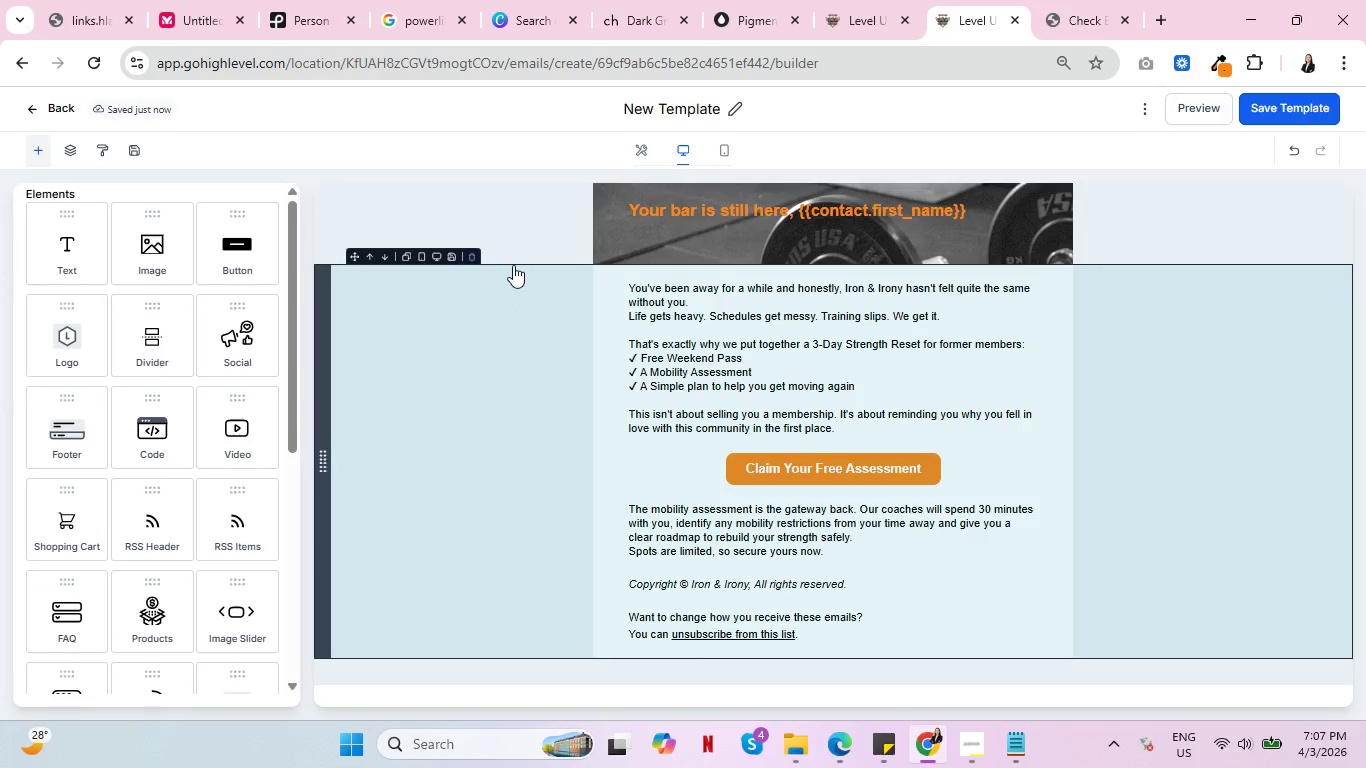 
left_click([509, 225])
 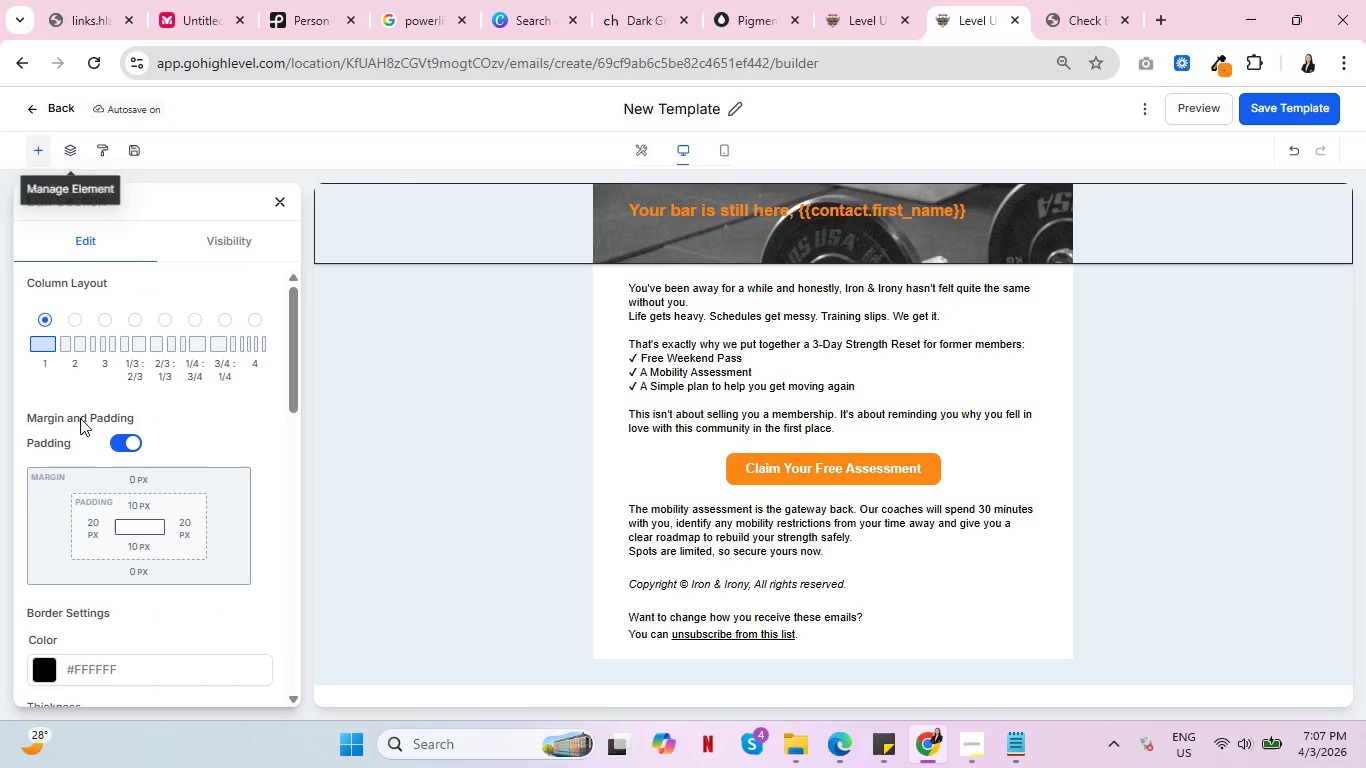 
scroll: coordinate [111, 515], scroll_direction: down, amount: 9.0
 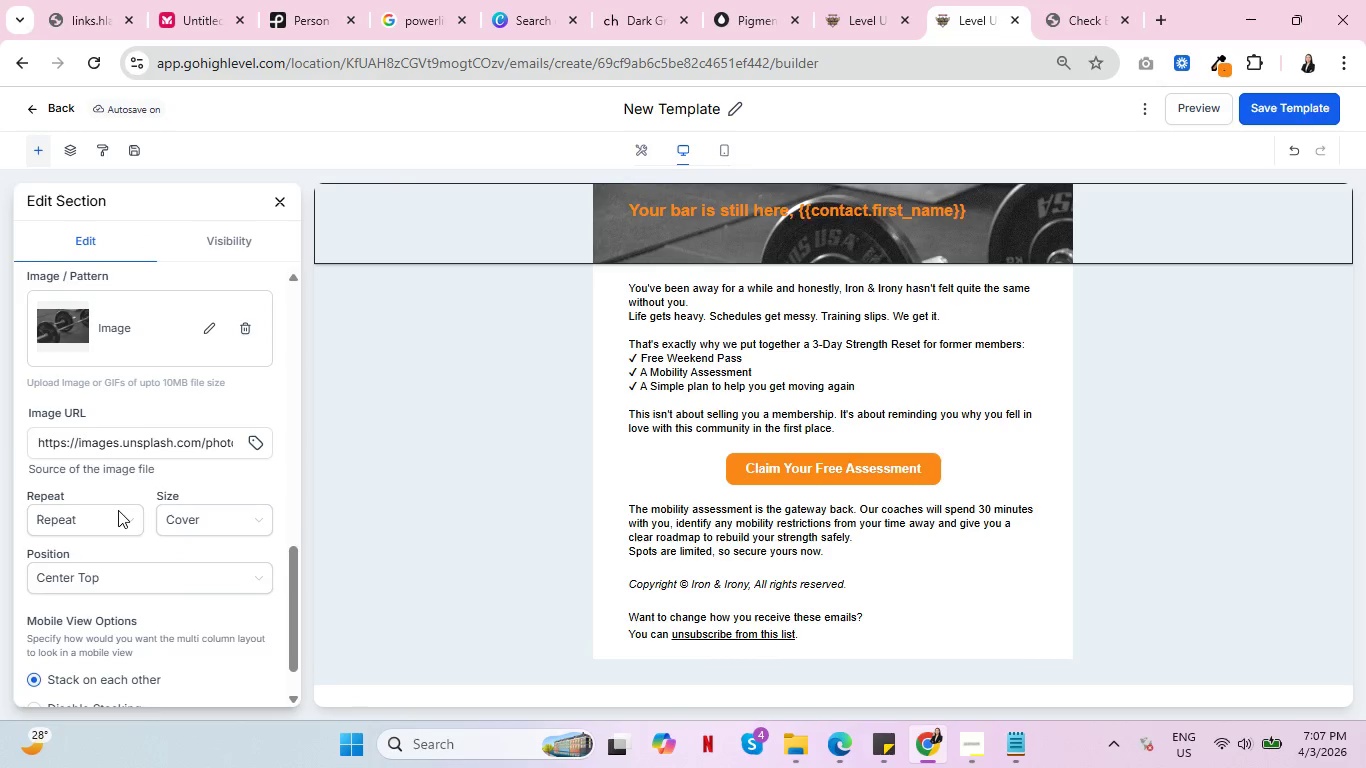 
scroll: coordinate [118, 510], scroll_direction: up, amount: 1.0
 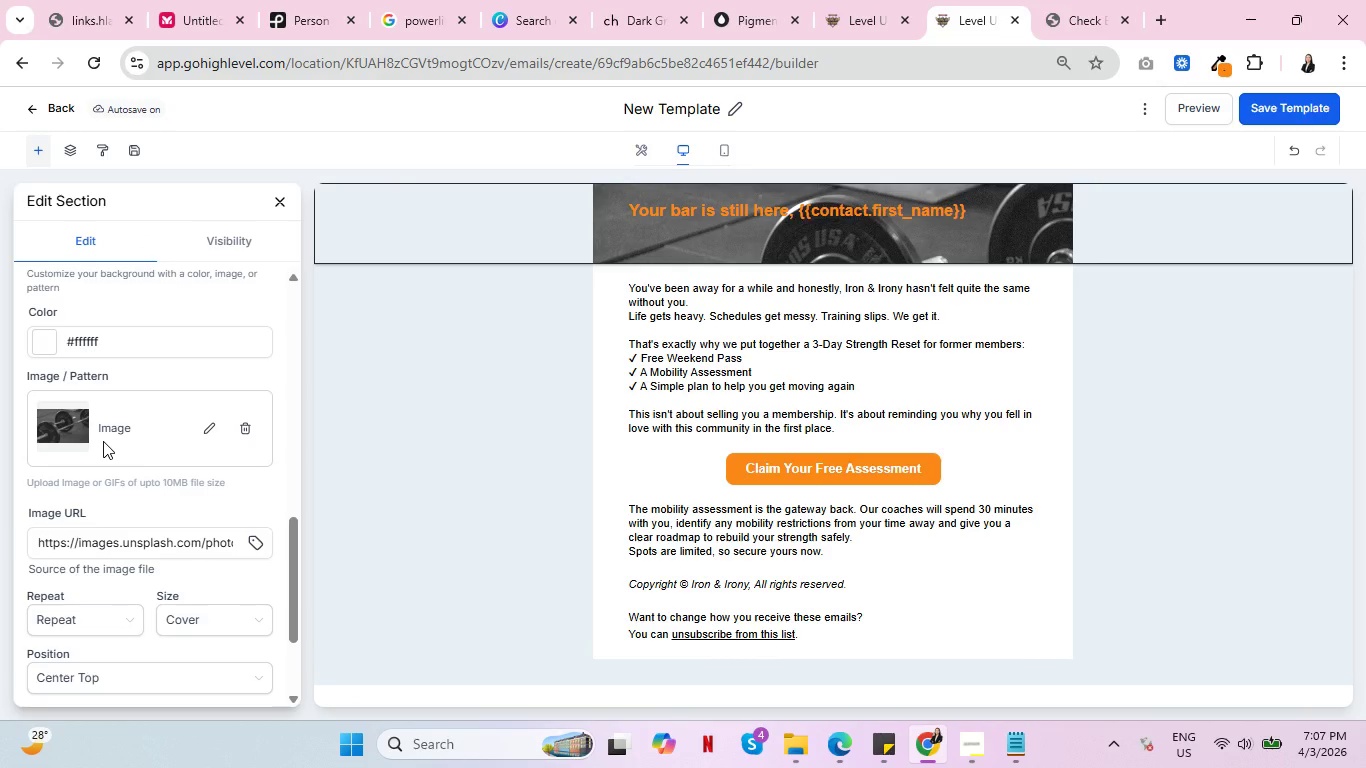 
left_click([132, 676])
 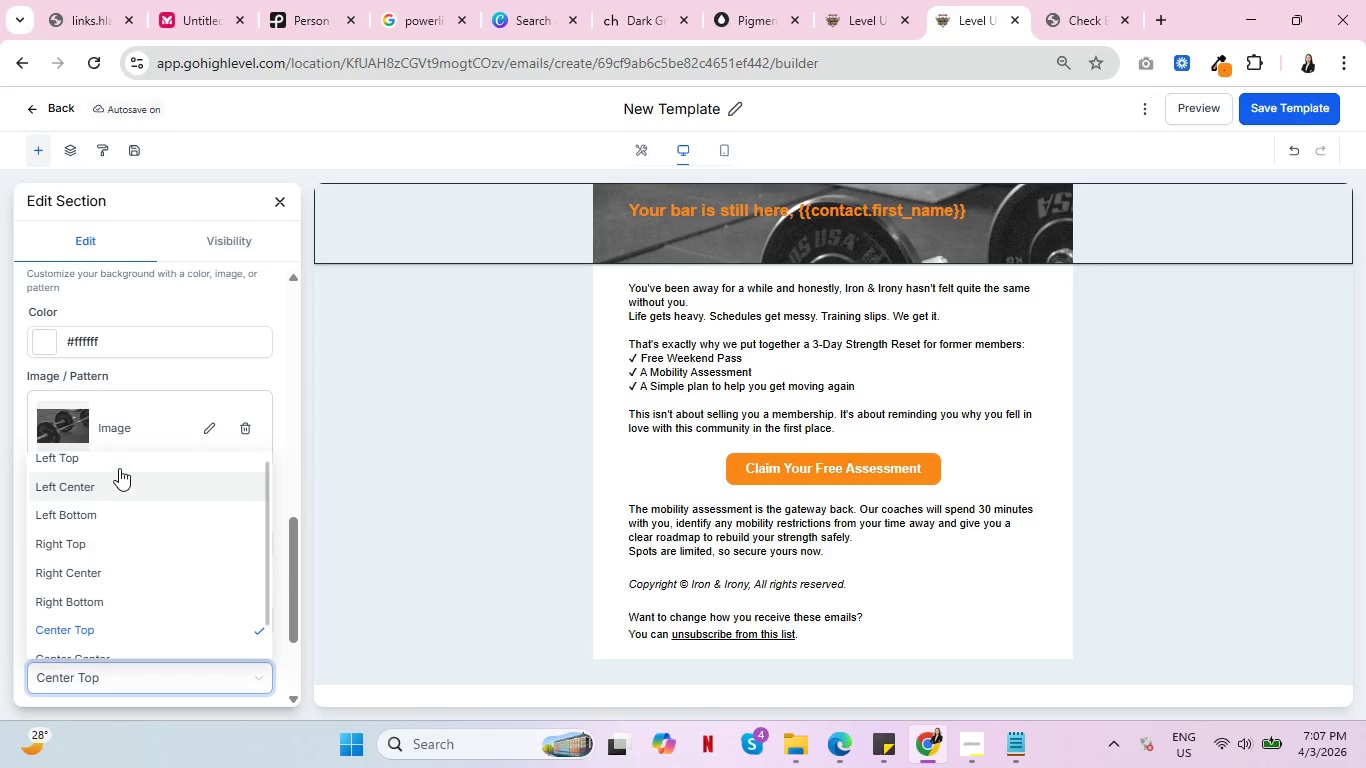 
left_click([126, 452])
 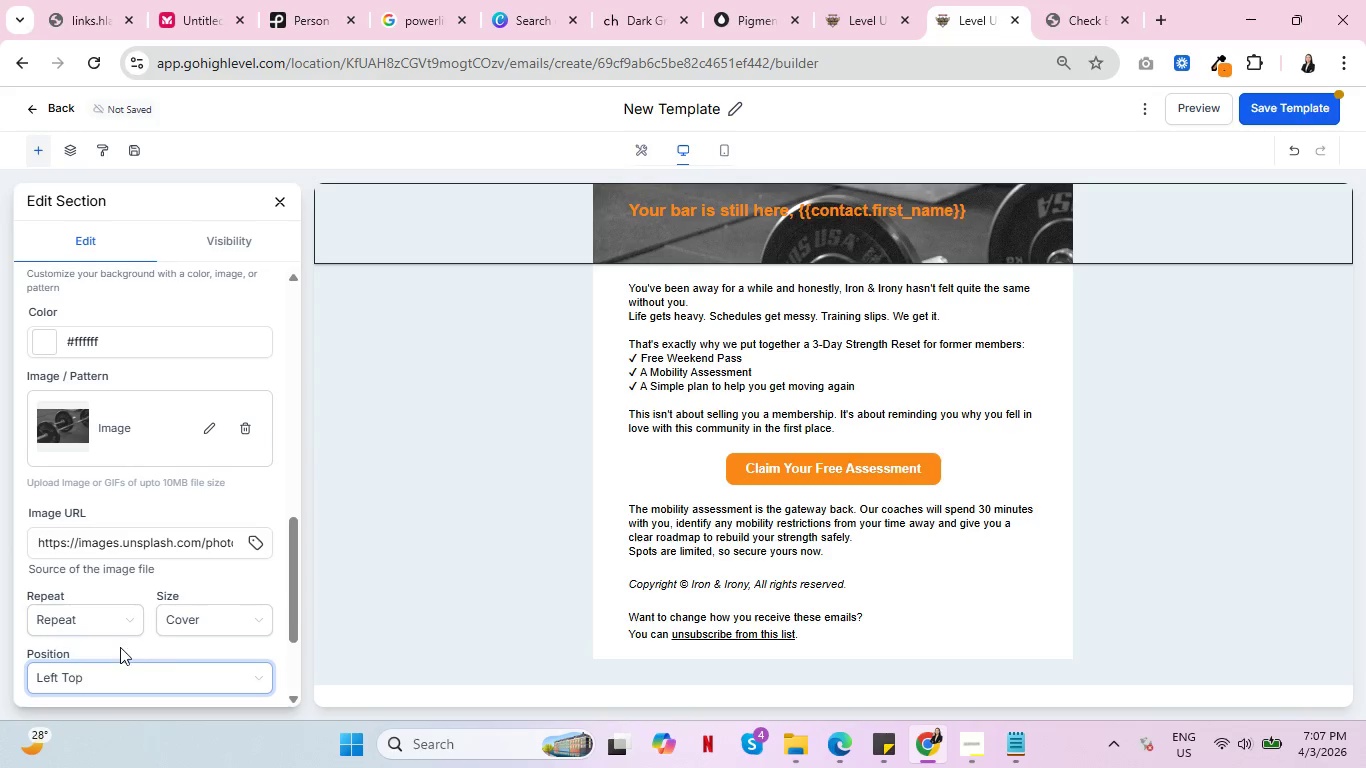 
scroll: coordinate [195, 611], scroll_direction: down, amount: 1.0
 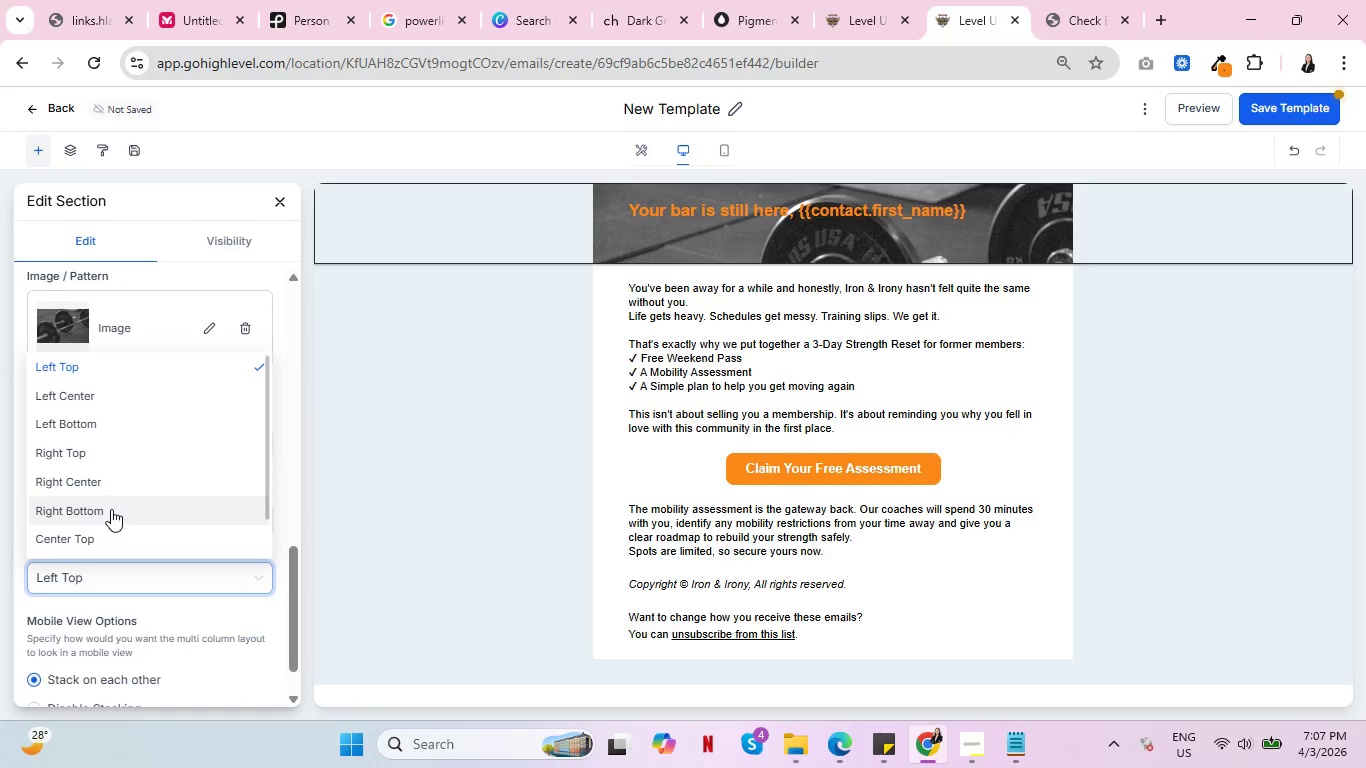 
left_click([108, 536])
 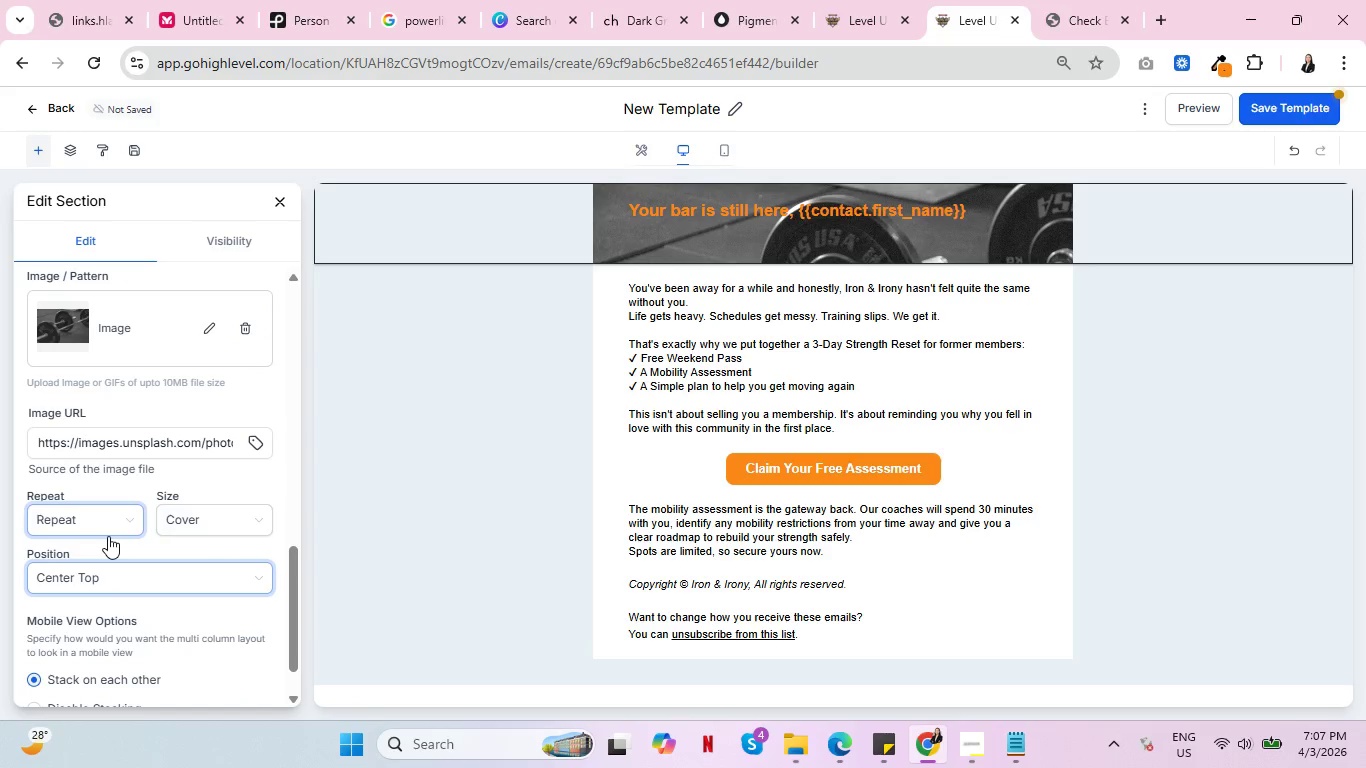 
left_click([66, 330])
 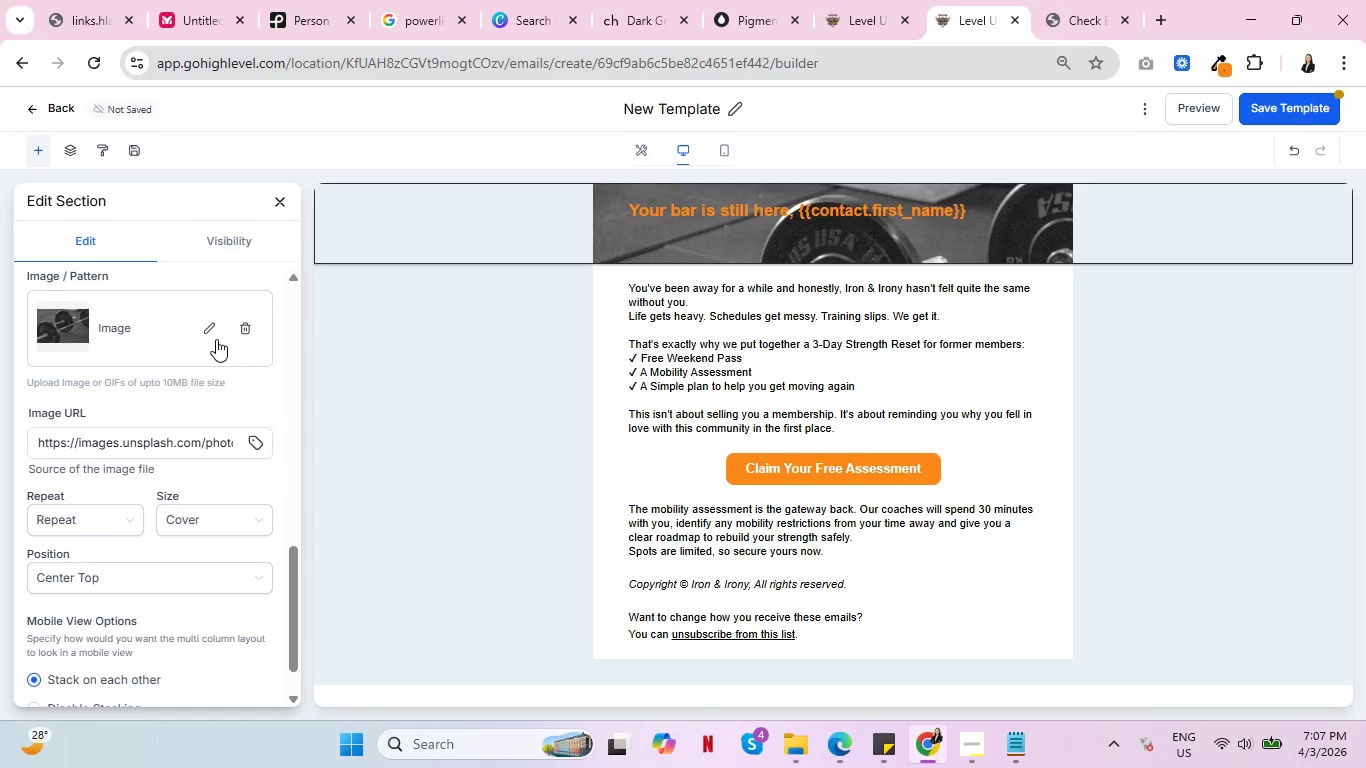 
left_click([212, 330])
 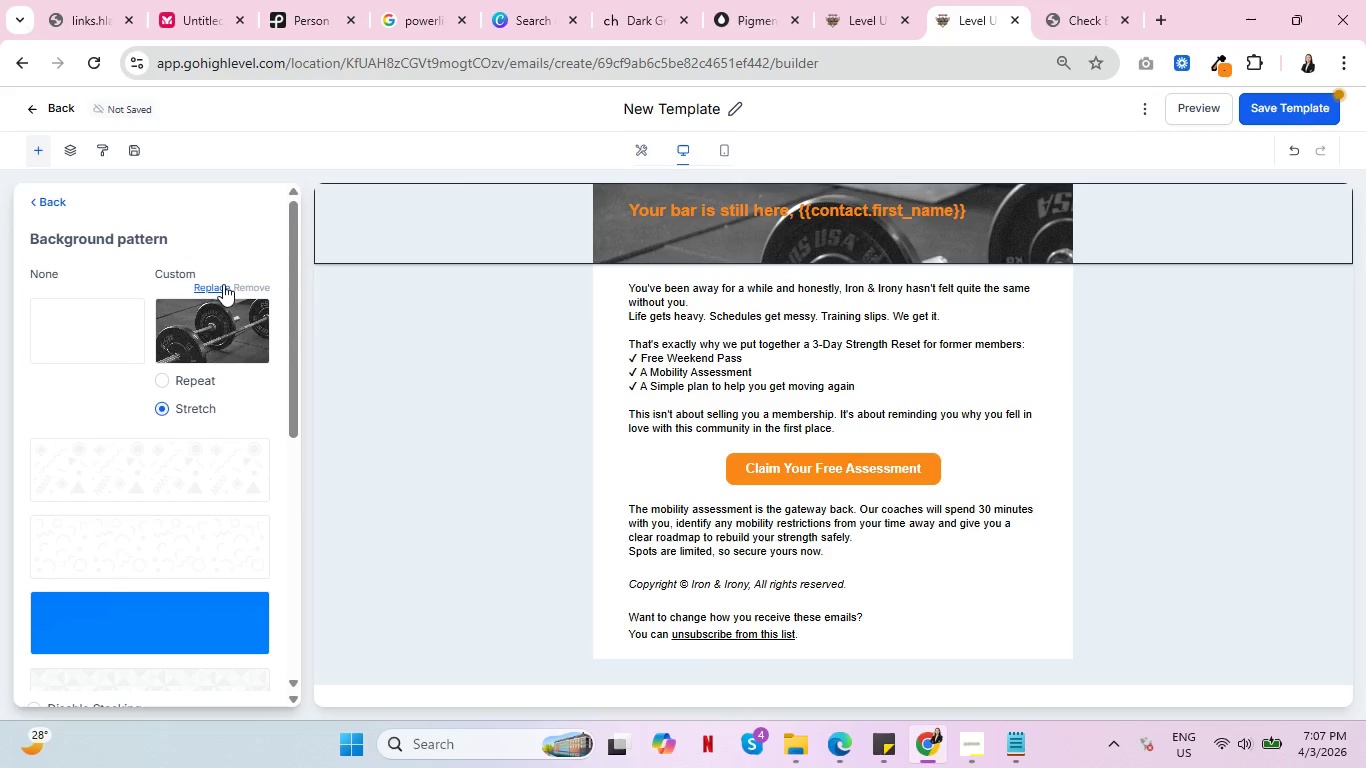 
left_click([214, 290])
 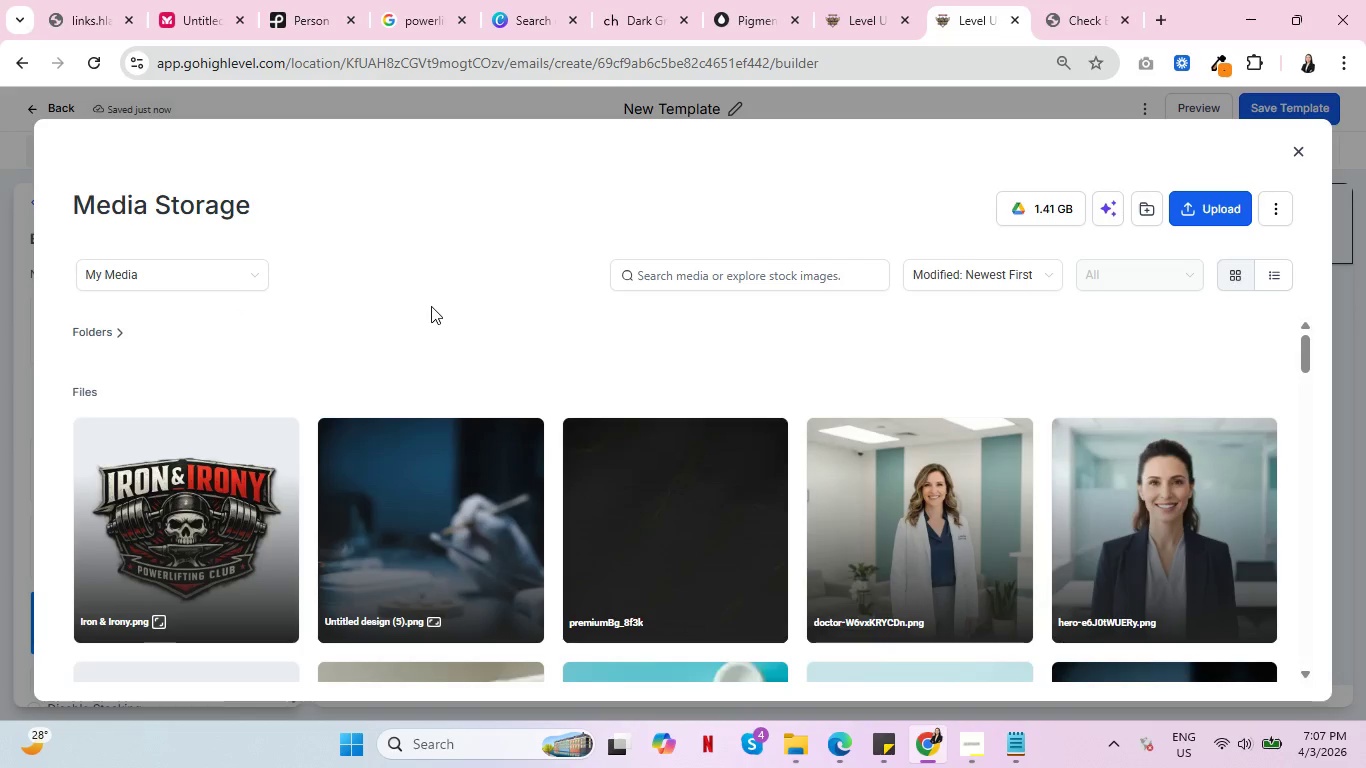 
left_click([742, 276])
 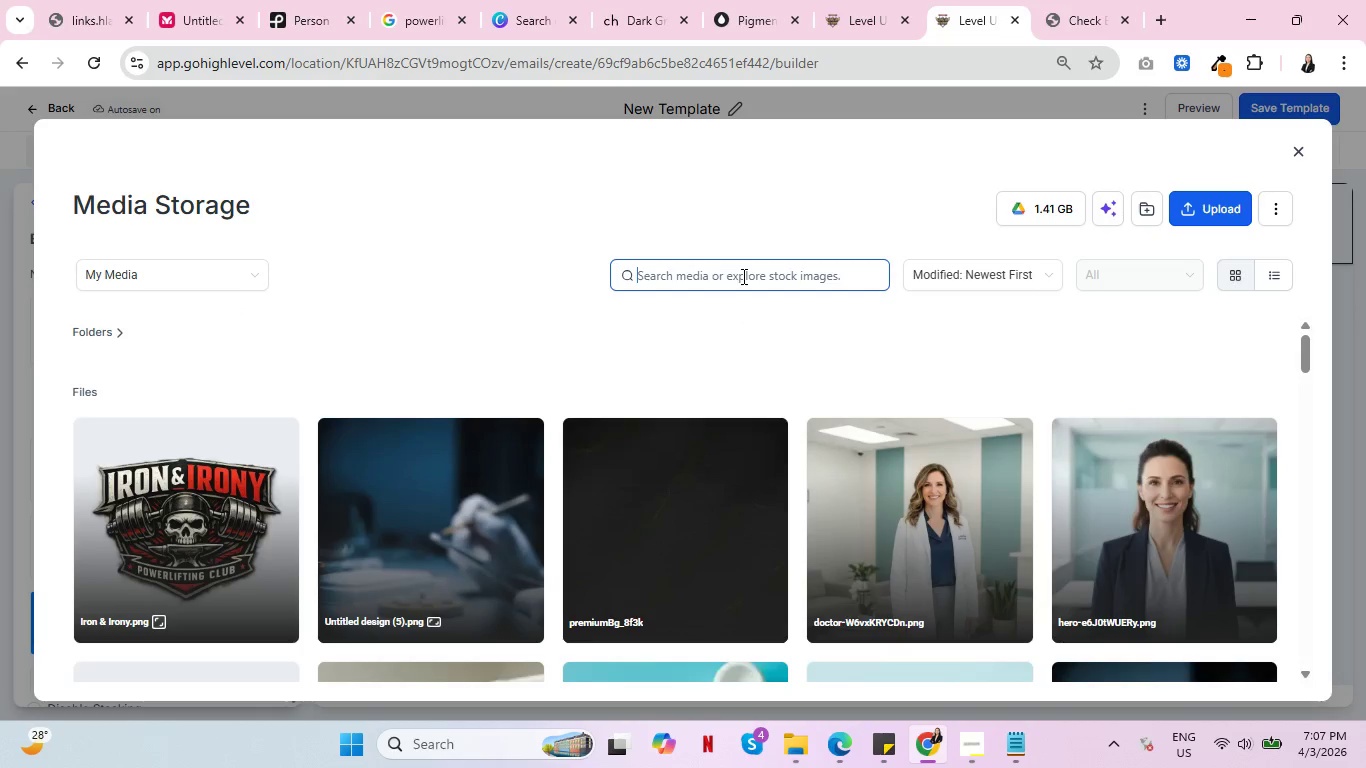 
type(barbe;)
key(Backspace)
type(ll)
 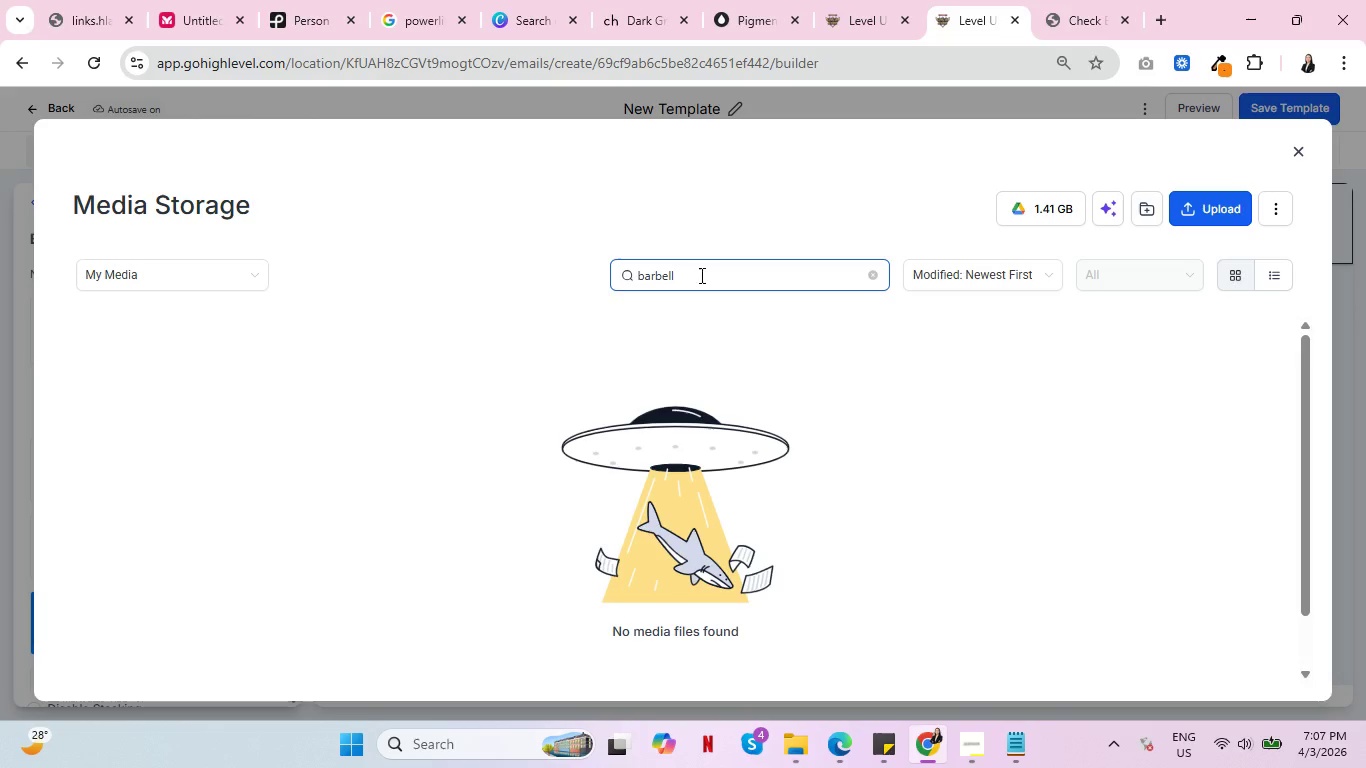 
left_click([216, 275])
 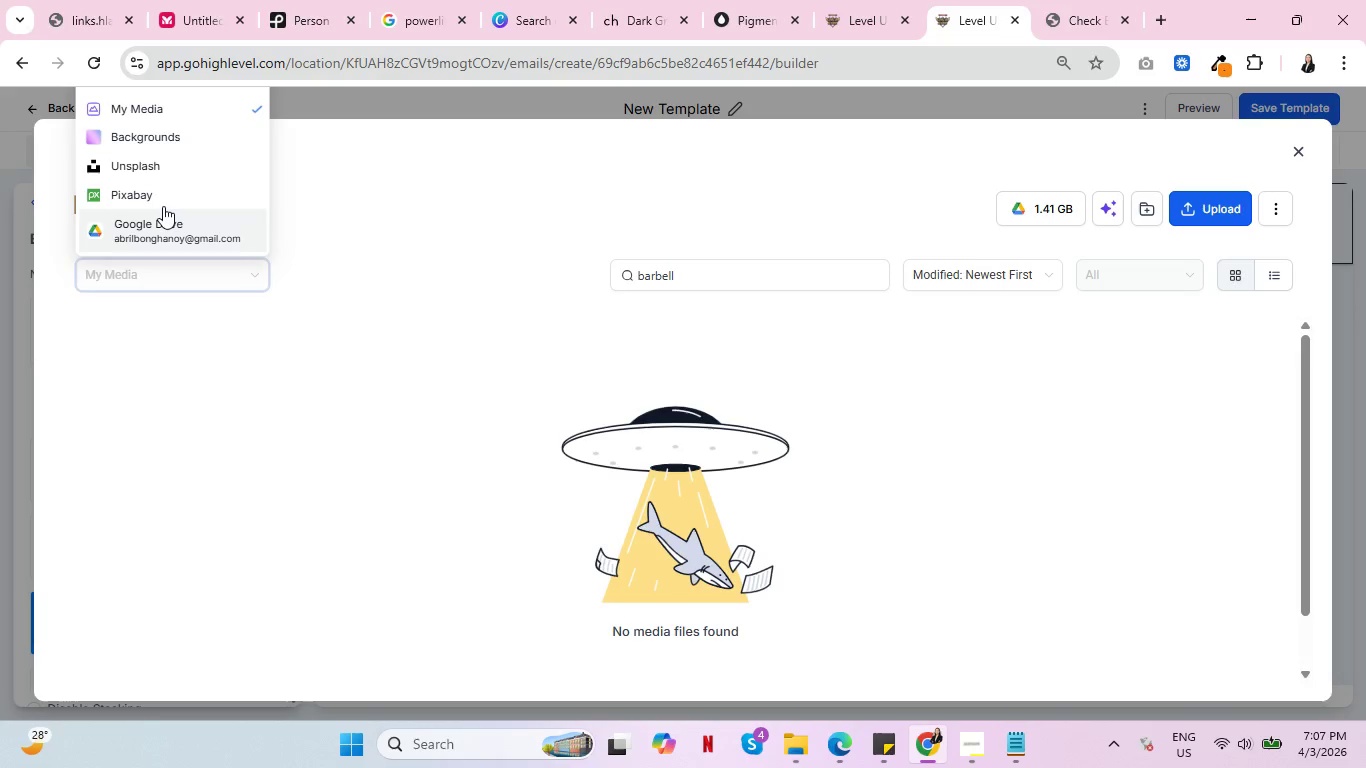 
left_click([164, 201])
 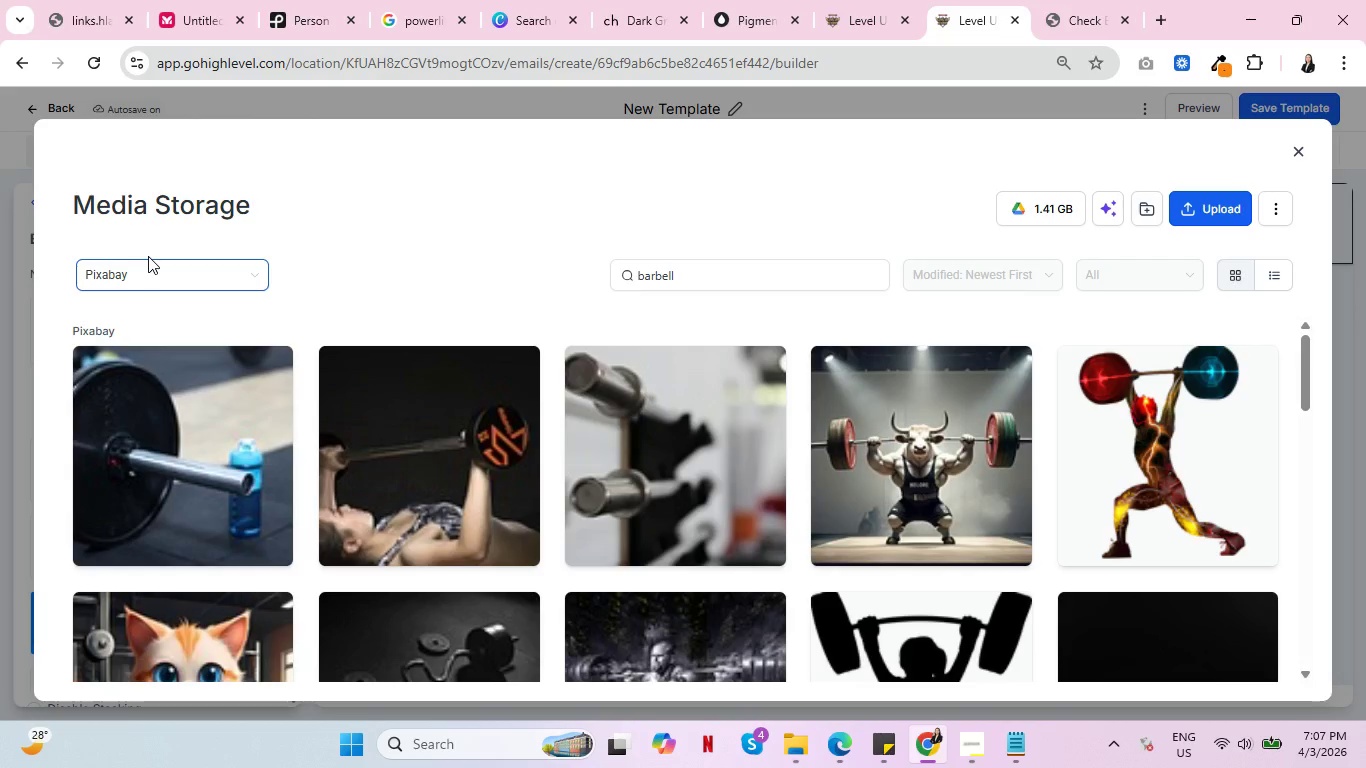 
scroll: coordinate [238, 457], scroll_direction: down, amount: 15.0
 